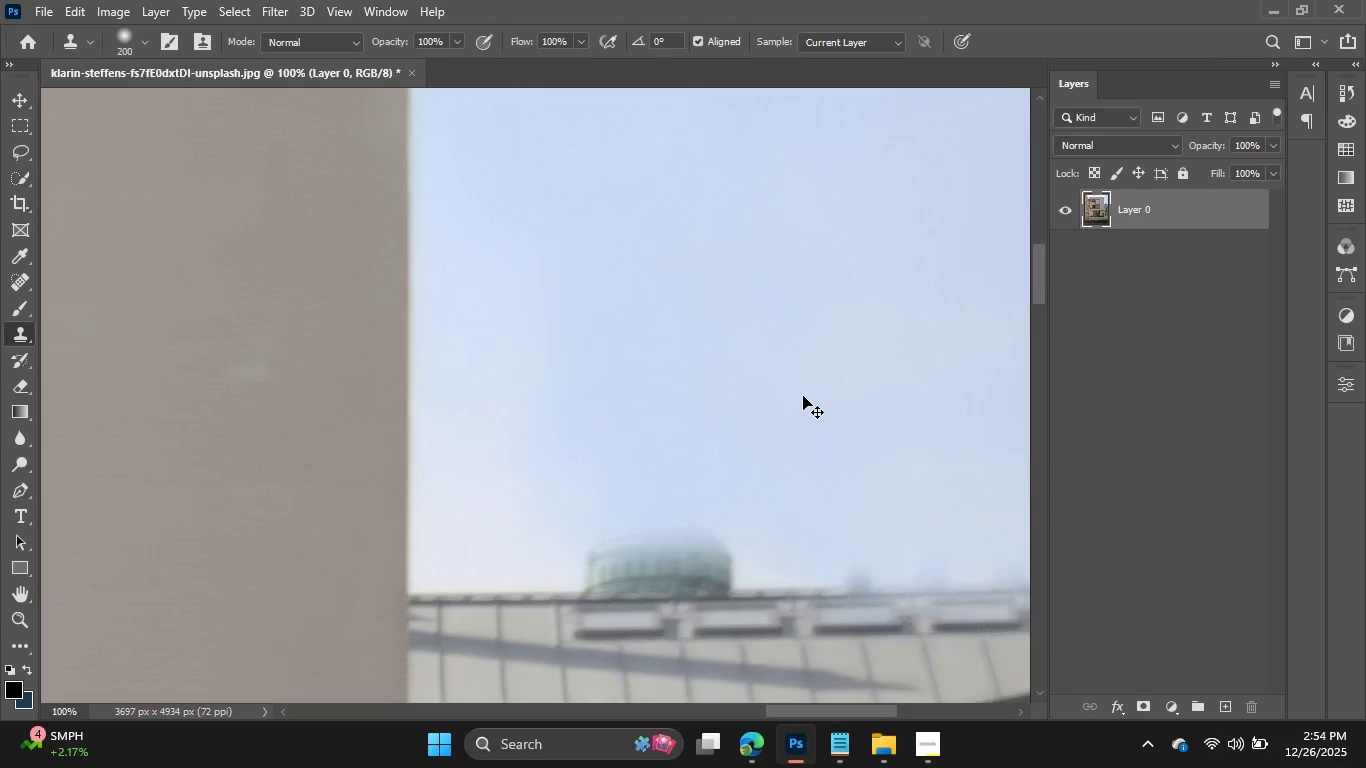 
key(Control+Minus)
 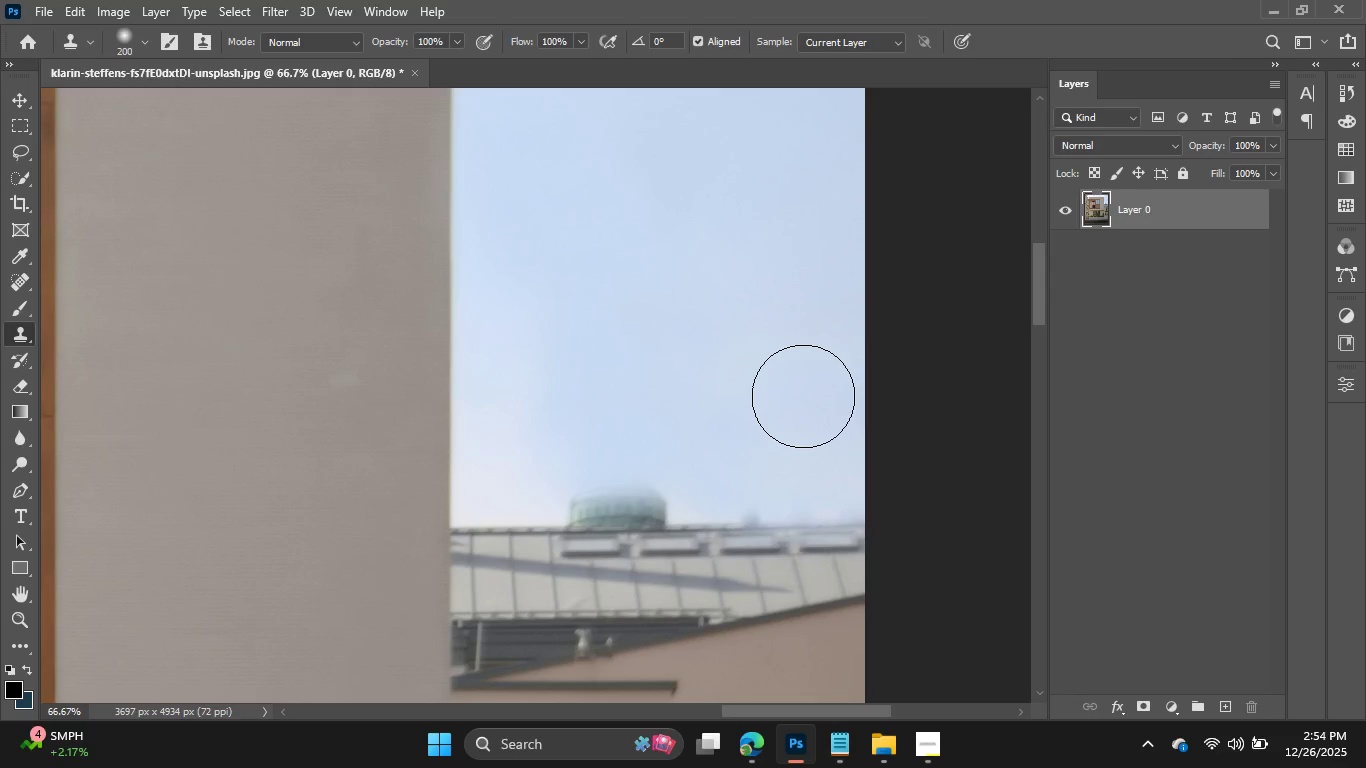 
hold_key(key=AltLeft, duration=0.67)
left_click([726, 365])
 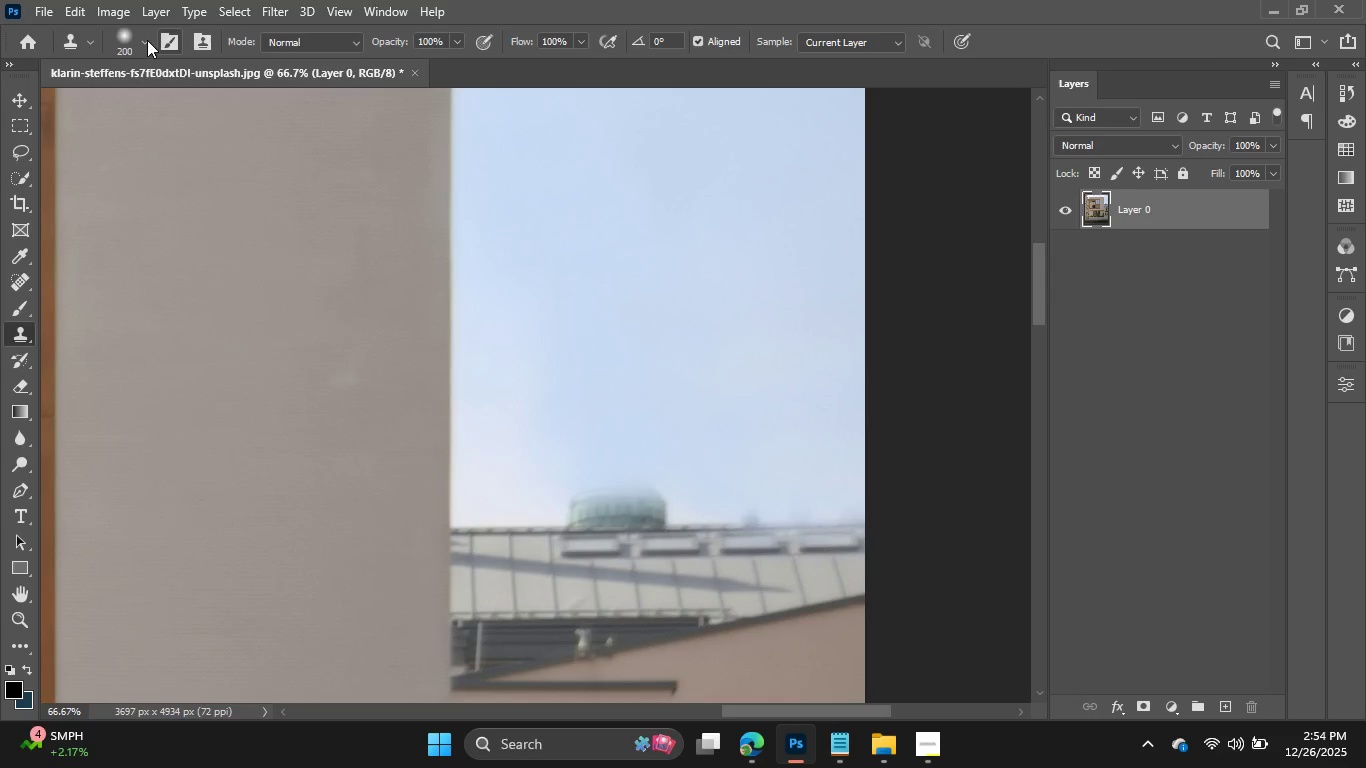 
left_click([147, 40])
 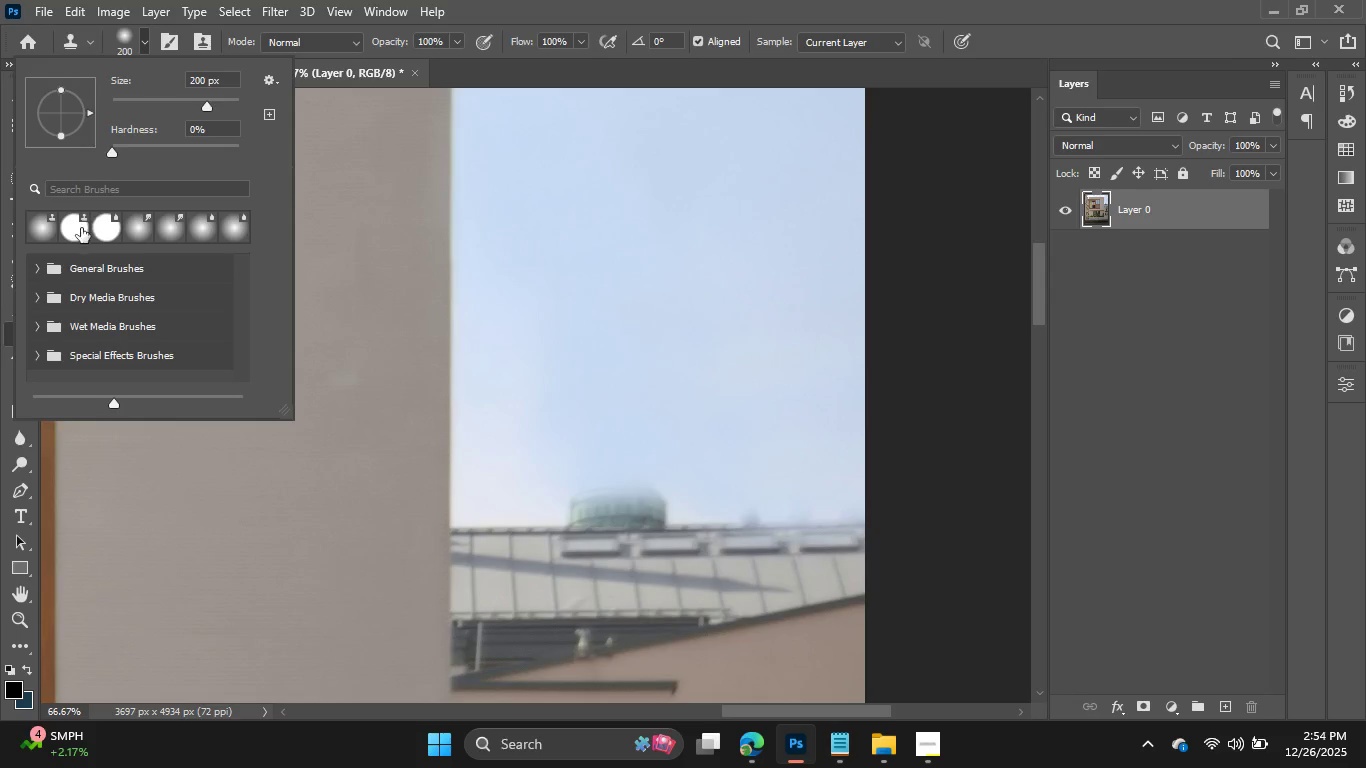 
left_click([74, 236])
 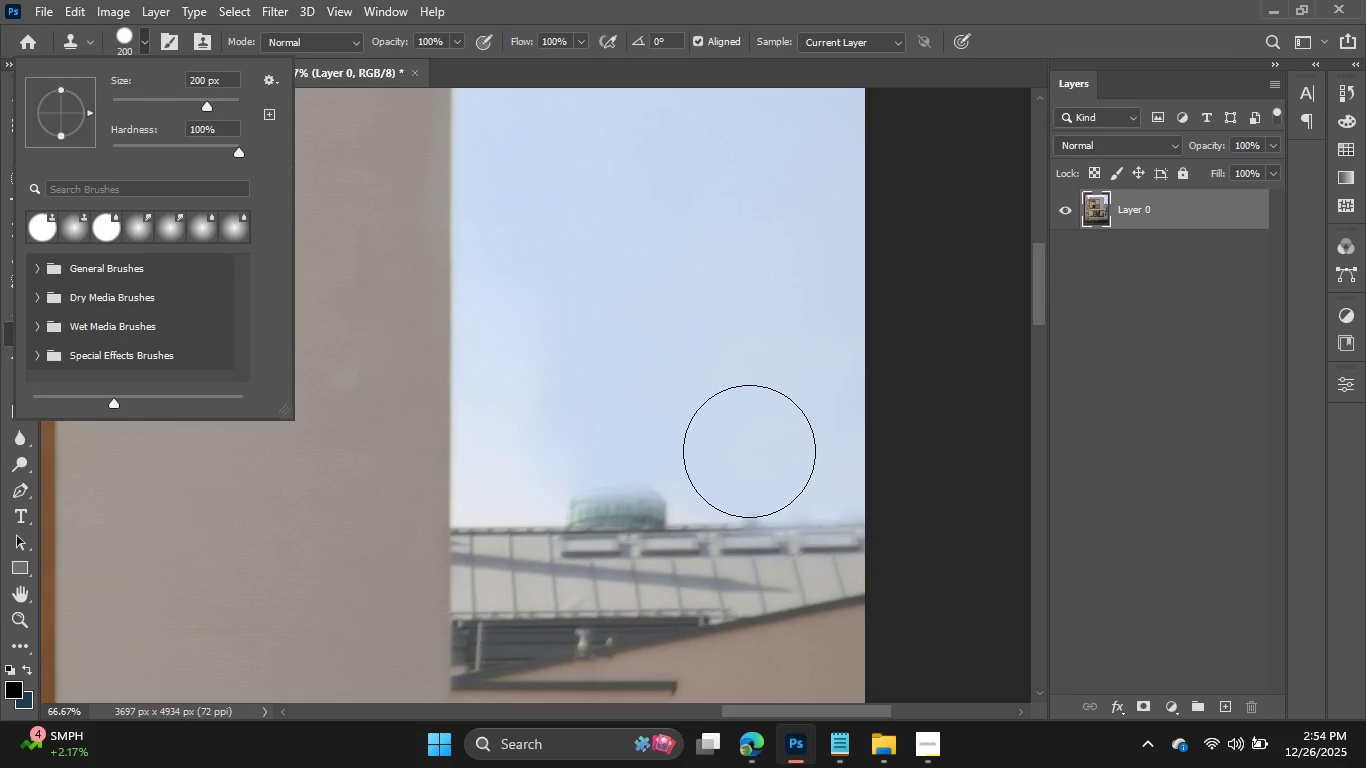 
left_click([750, 455])
 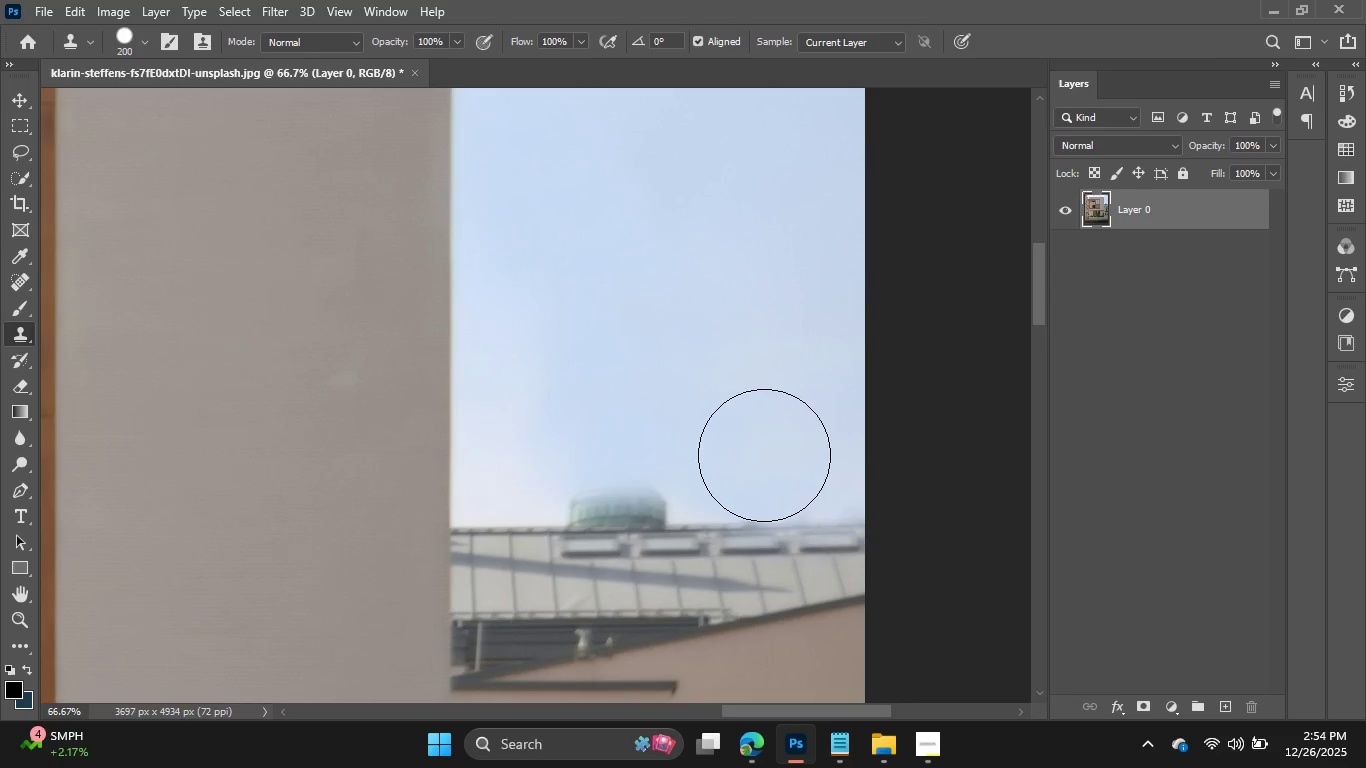 
left_click([776, 456])
 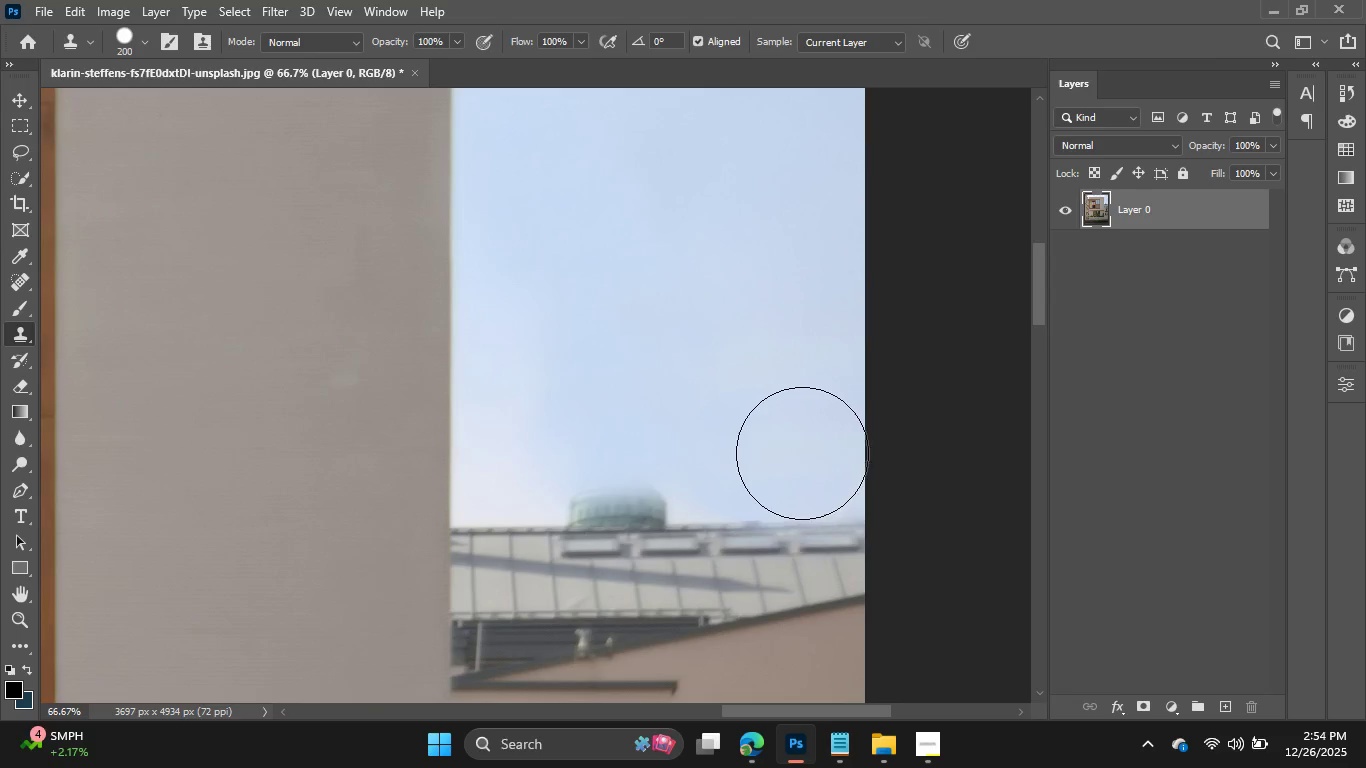 
left_click([812, 451])
 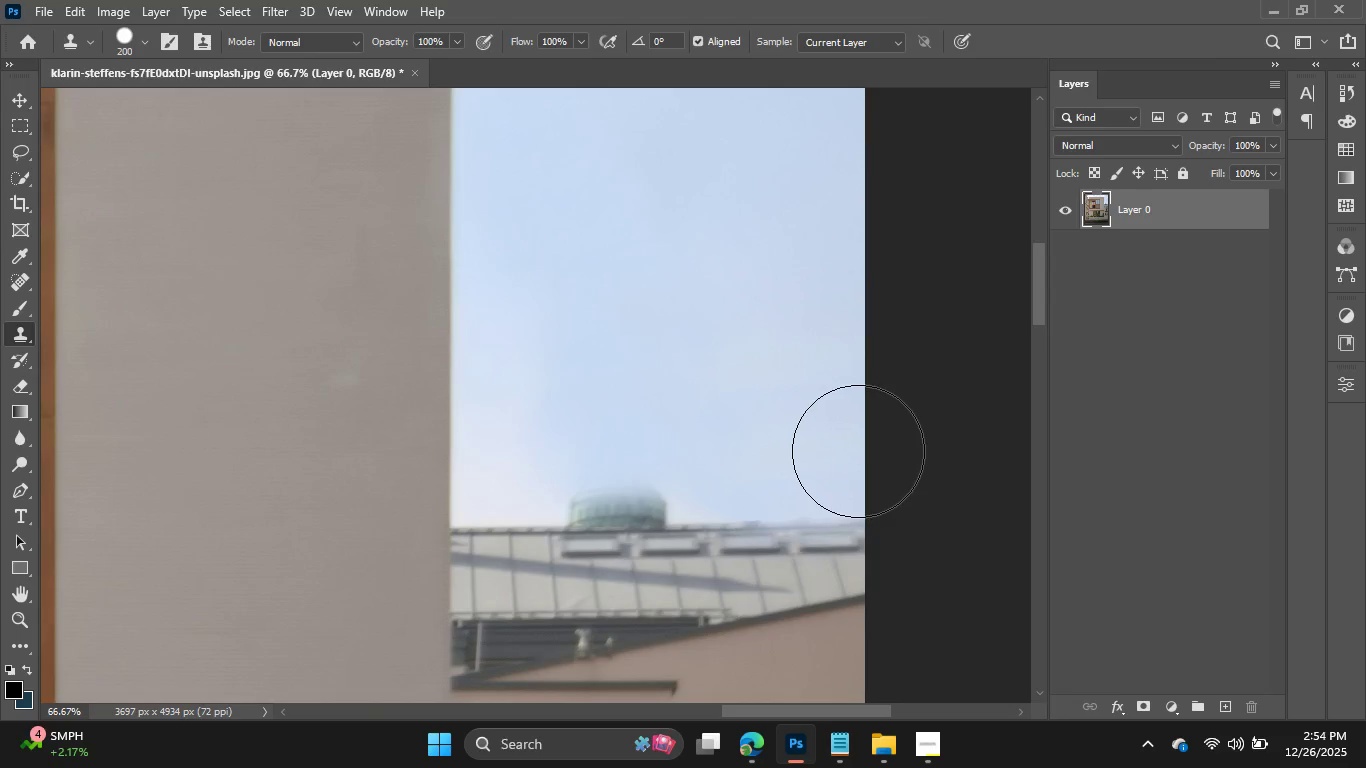 
left_click([861, 448])
 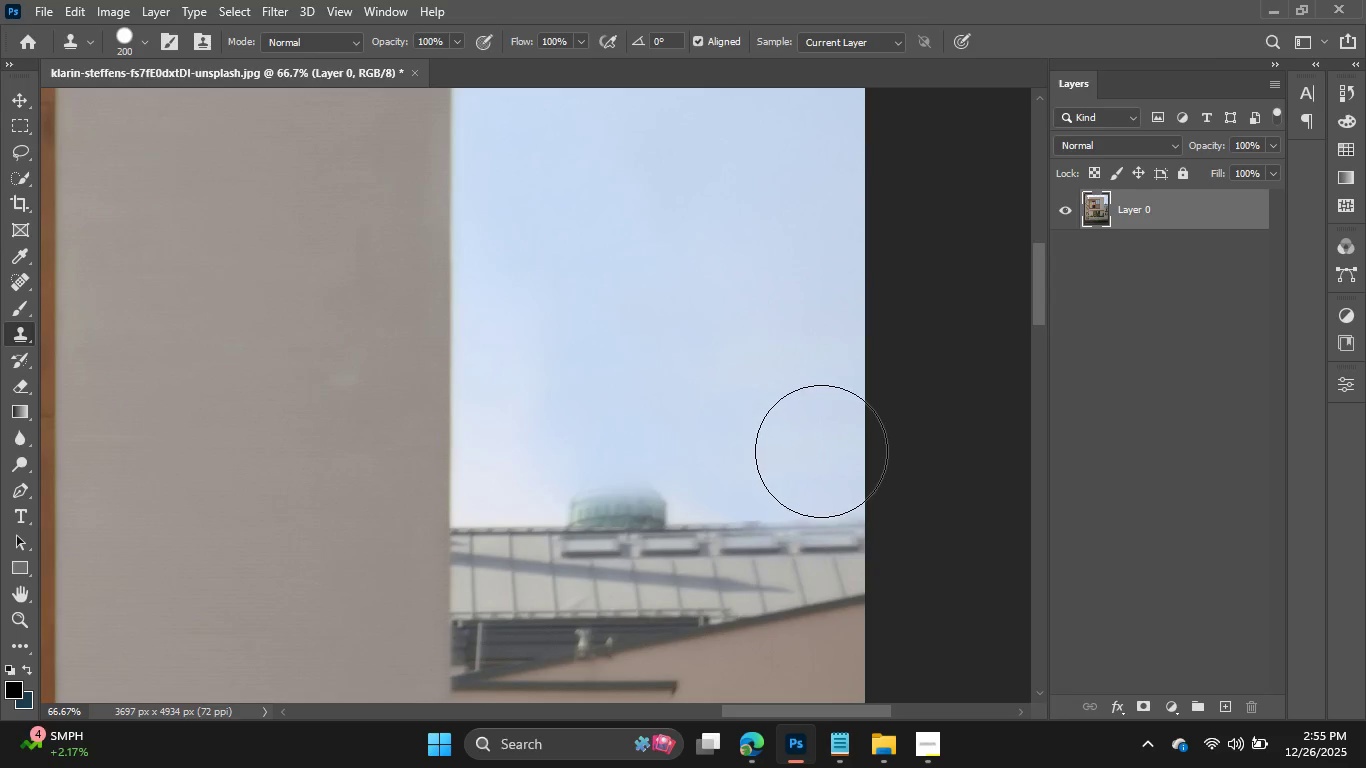 
left_click([818, 453])
 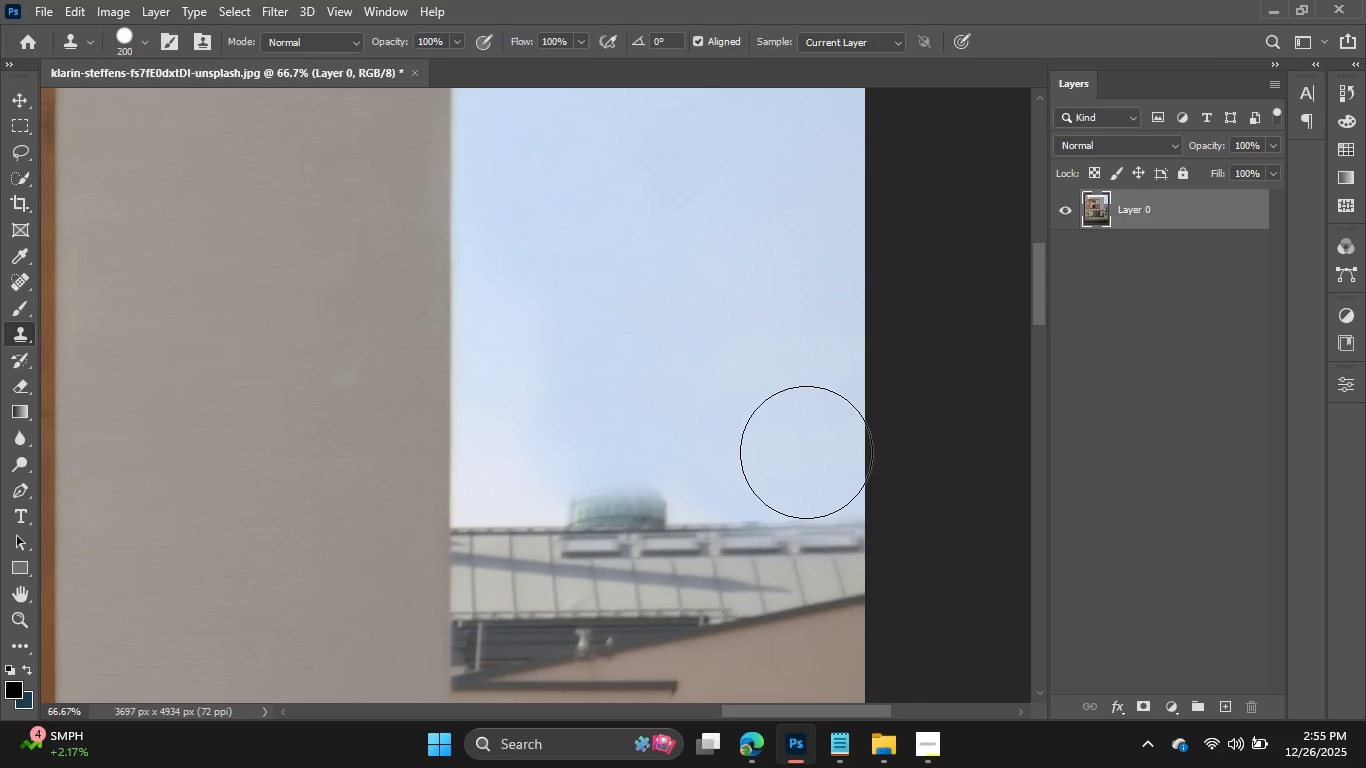 
left_click([805, 452])
 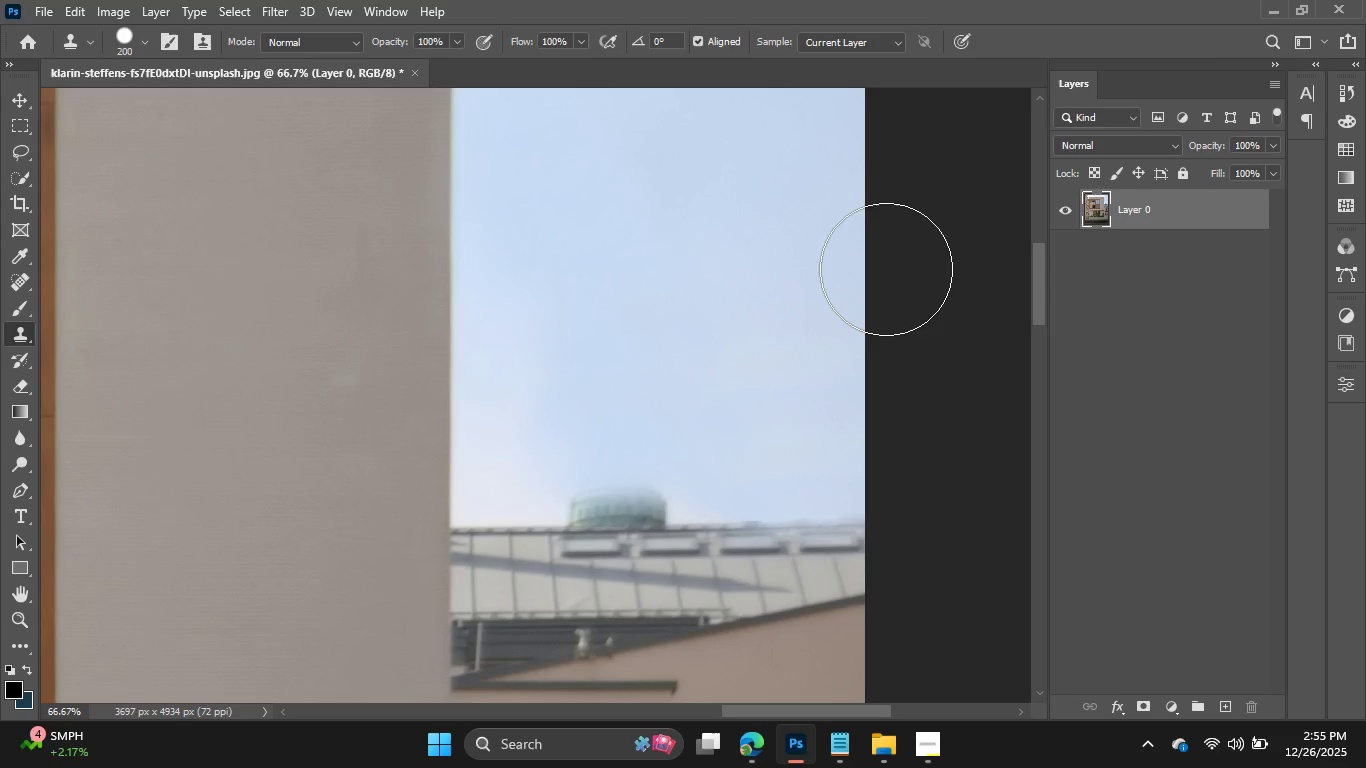 
wait(5.05)
 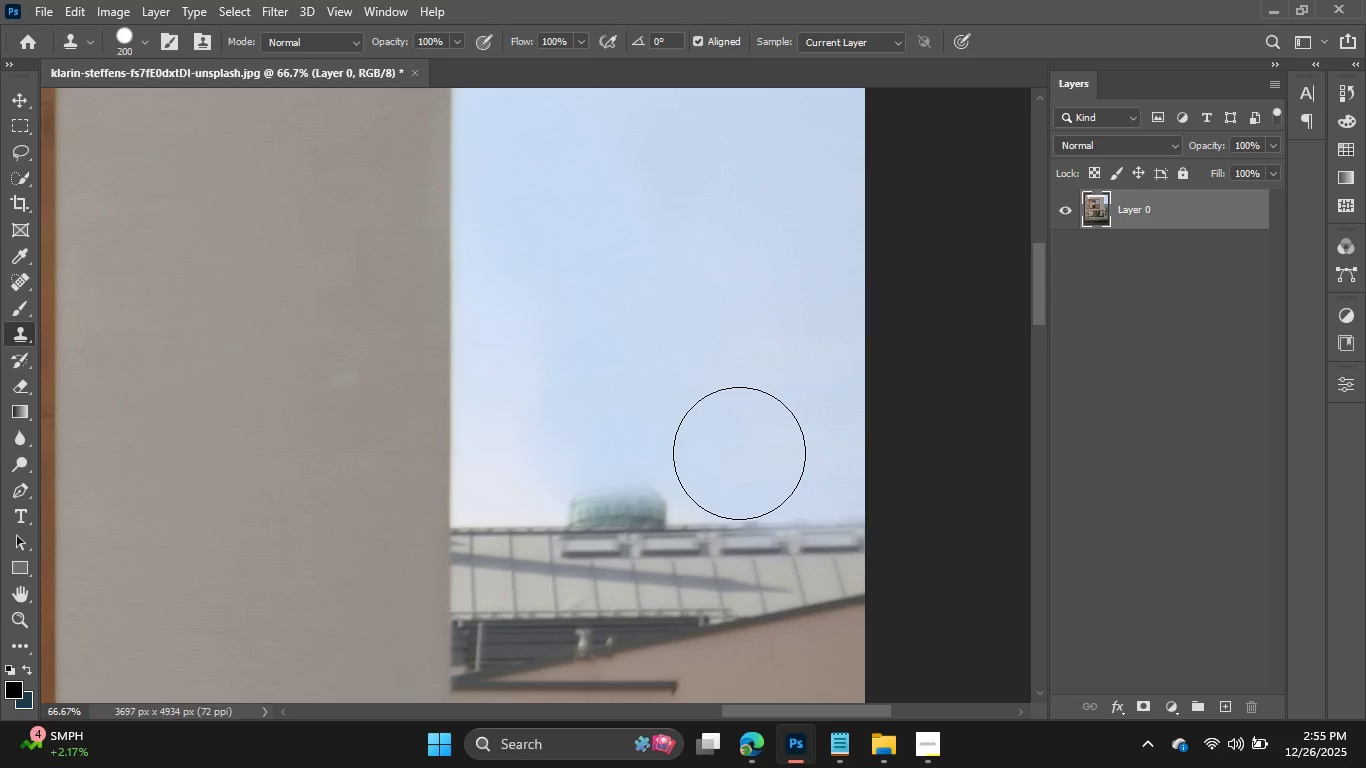 
hold_key(key=AltLeft, duration=0.56)
left_click([738, 385])
 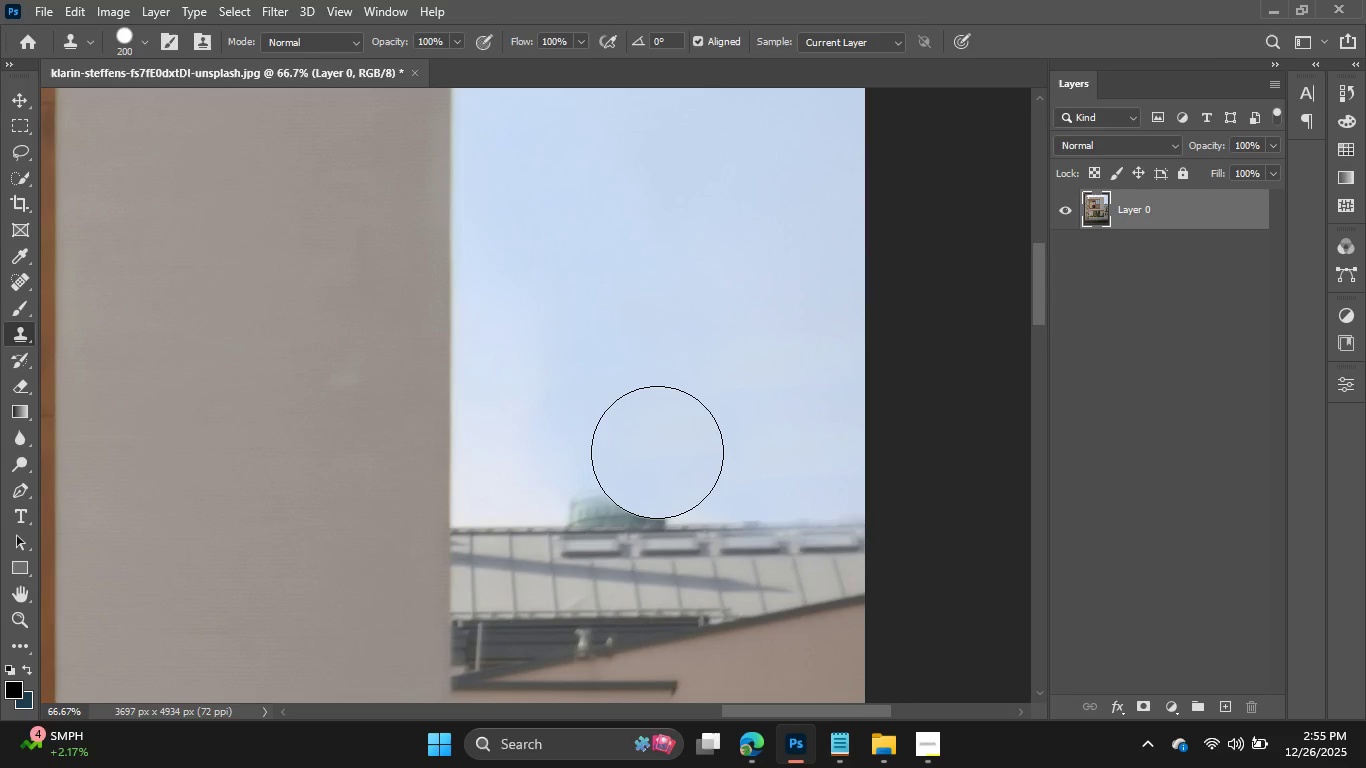 
left_click_drag(start_coordinate=[657, 452], to_coordinate=[731, 416])
 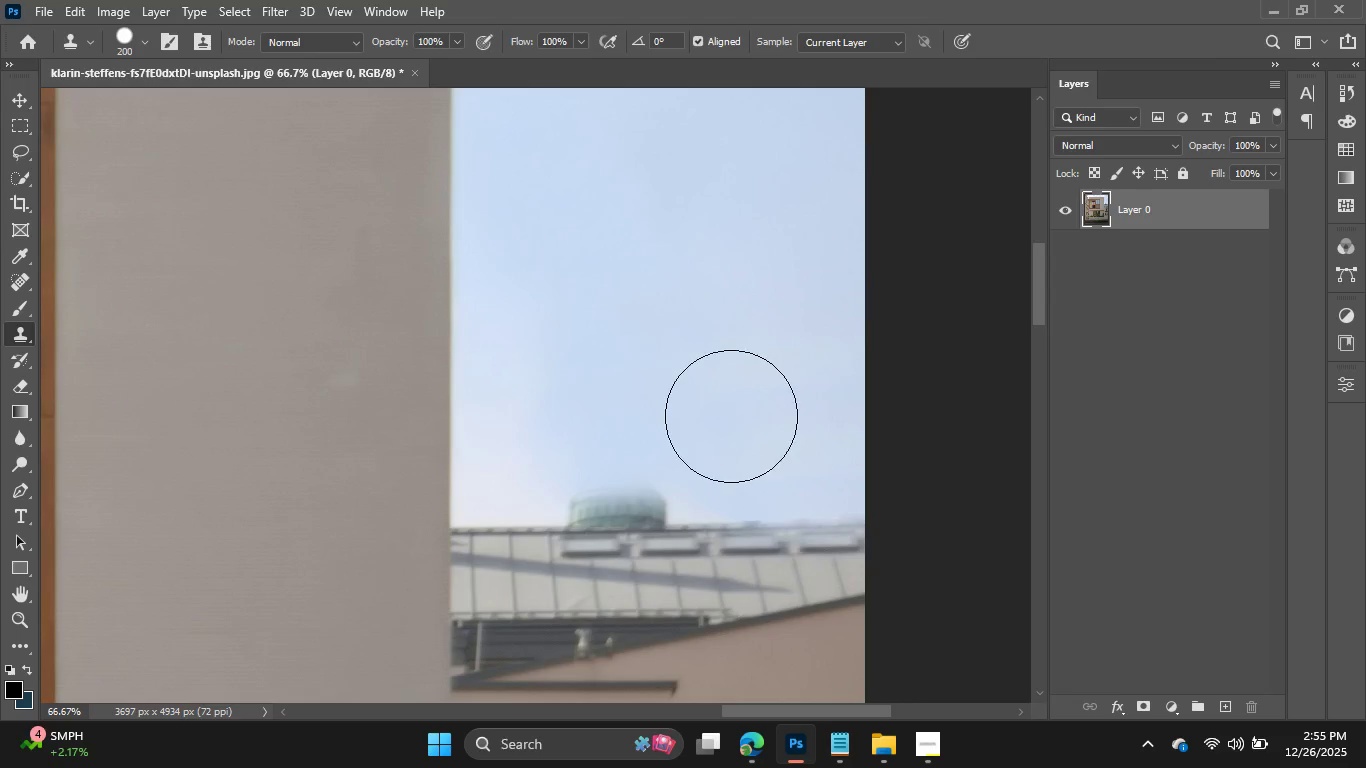 
key(Control+Z)
 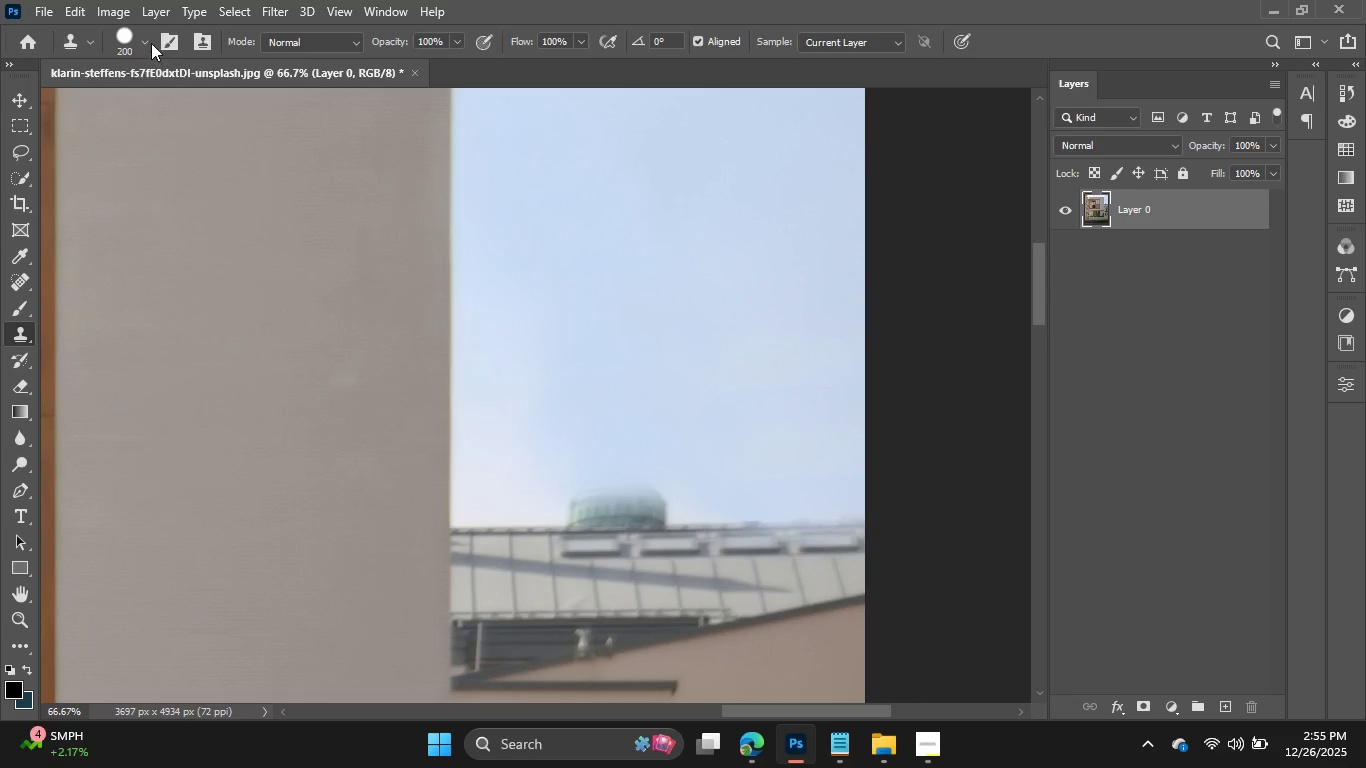 
left_click([148, 42])
 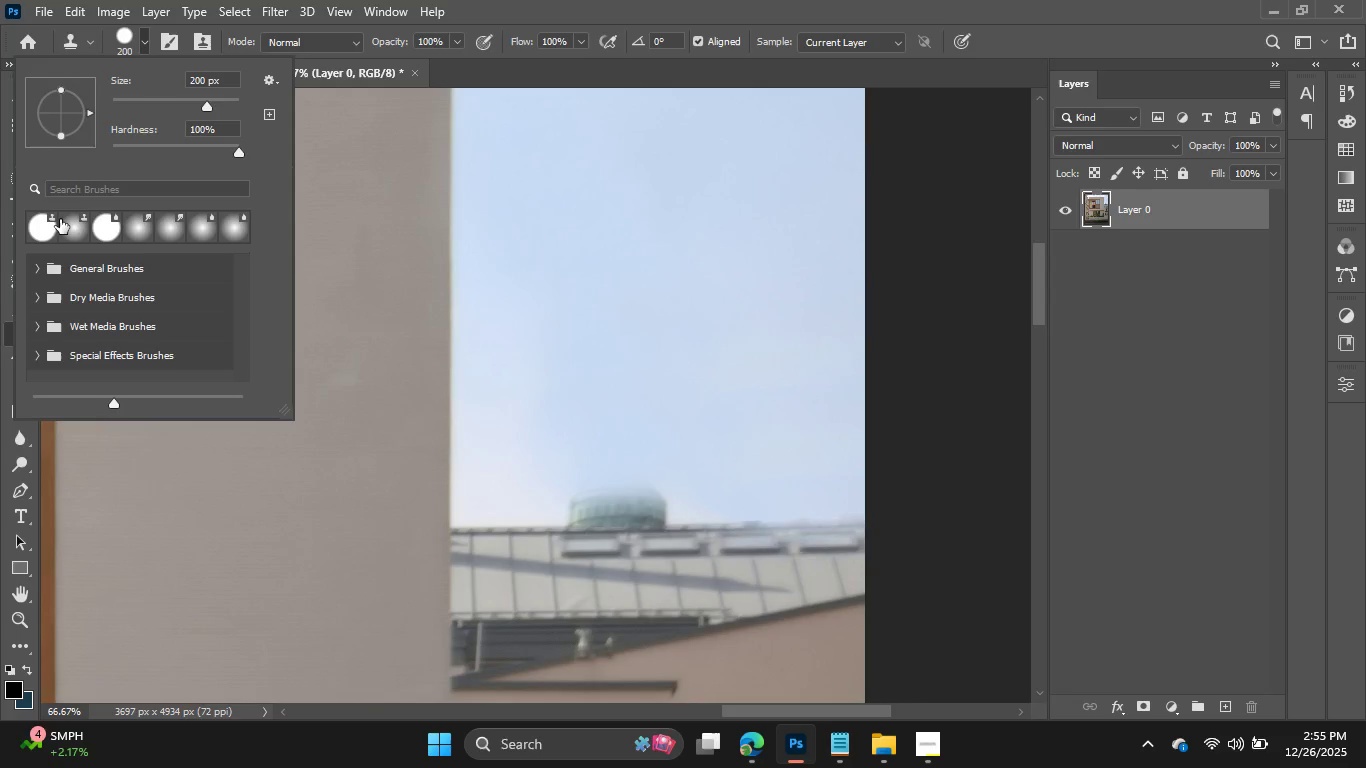 
left_click([68, 221])
 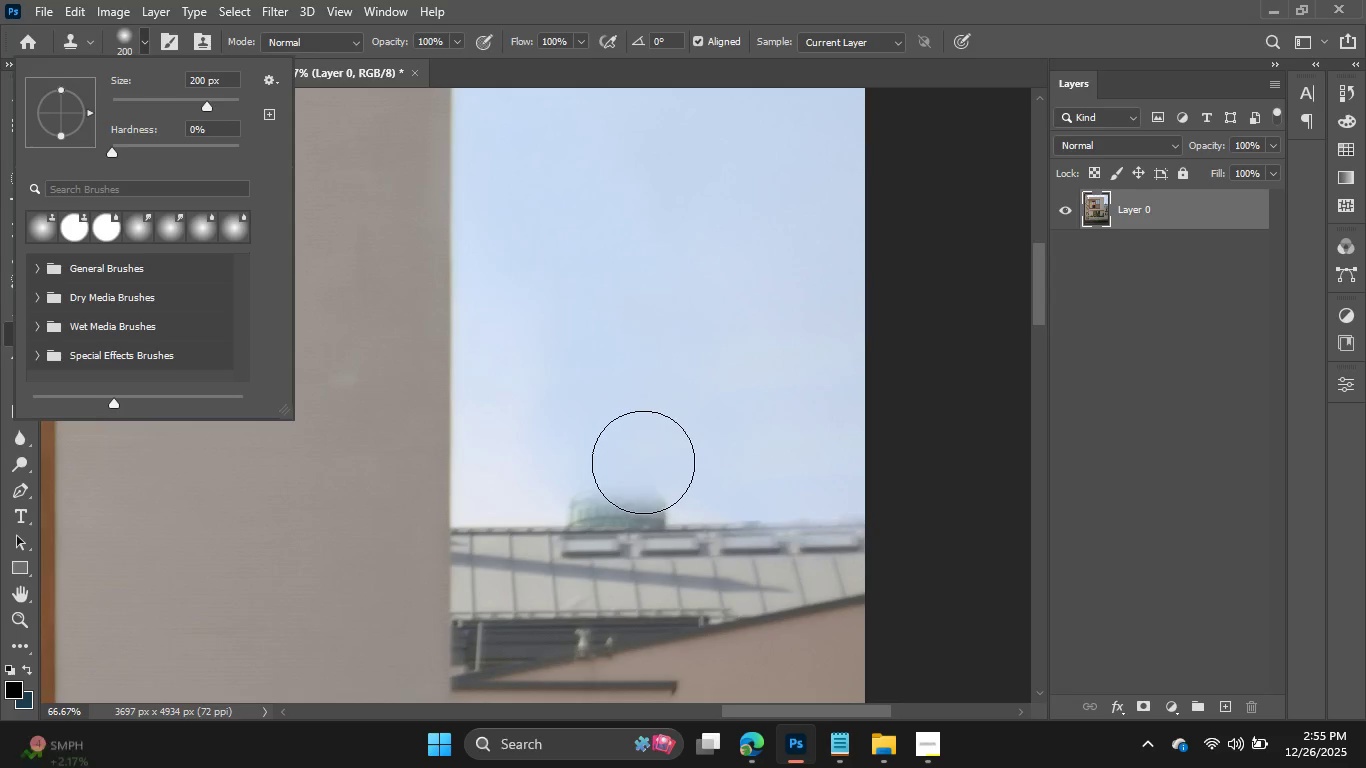 
left_click([643, 462])
 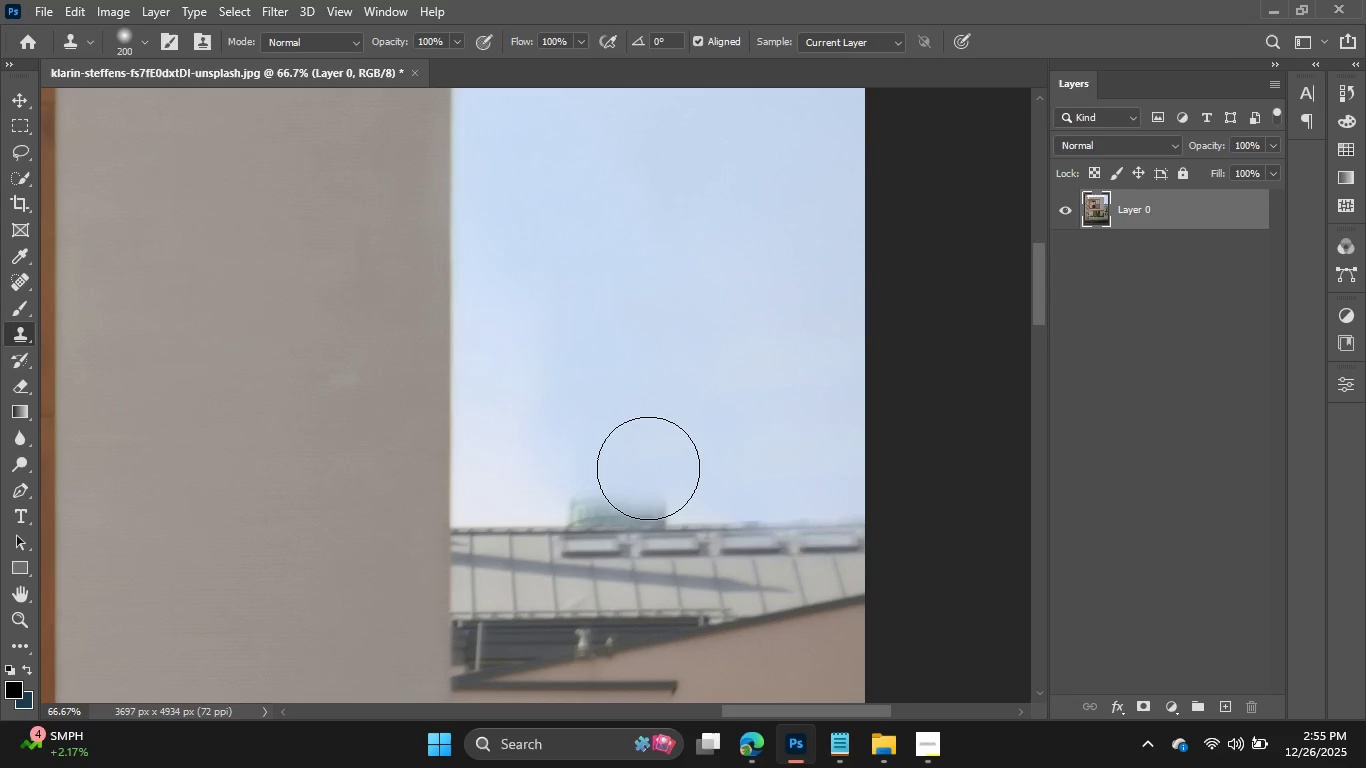 
double_click([648, 468])
 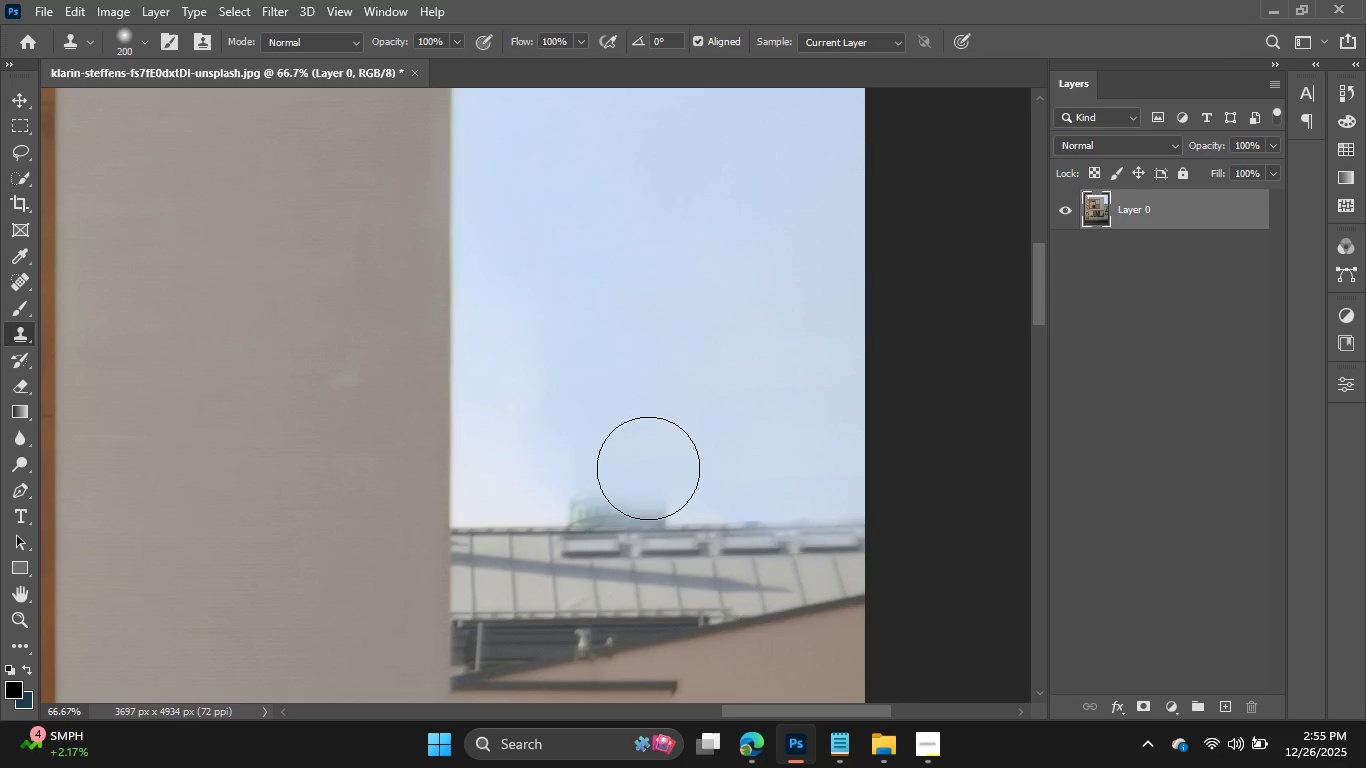 
triple_click([648, 468])
 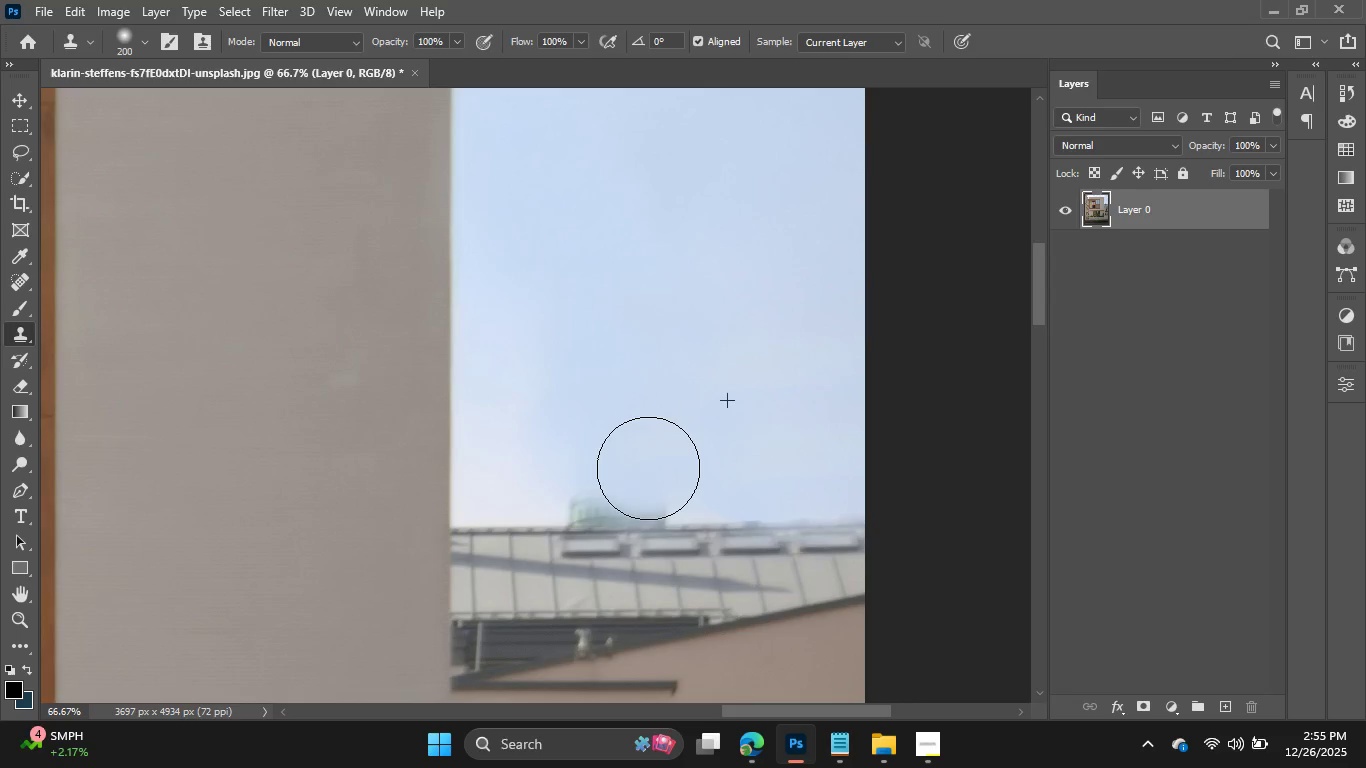 
triple_click([648, 468])
 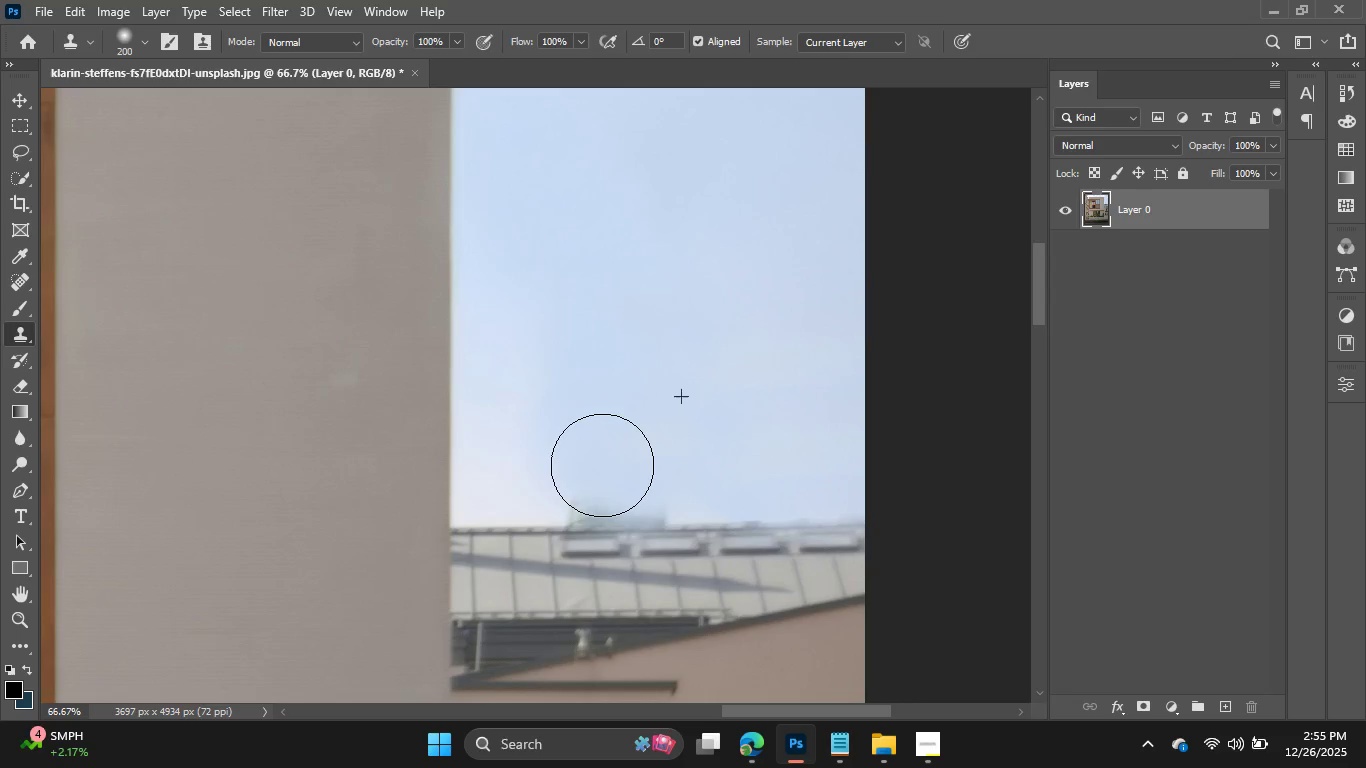 
double_click([602, 465])
 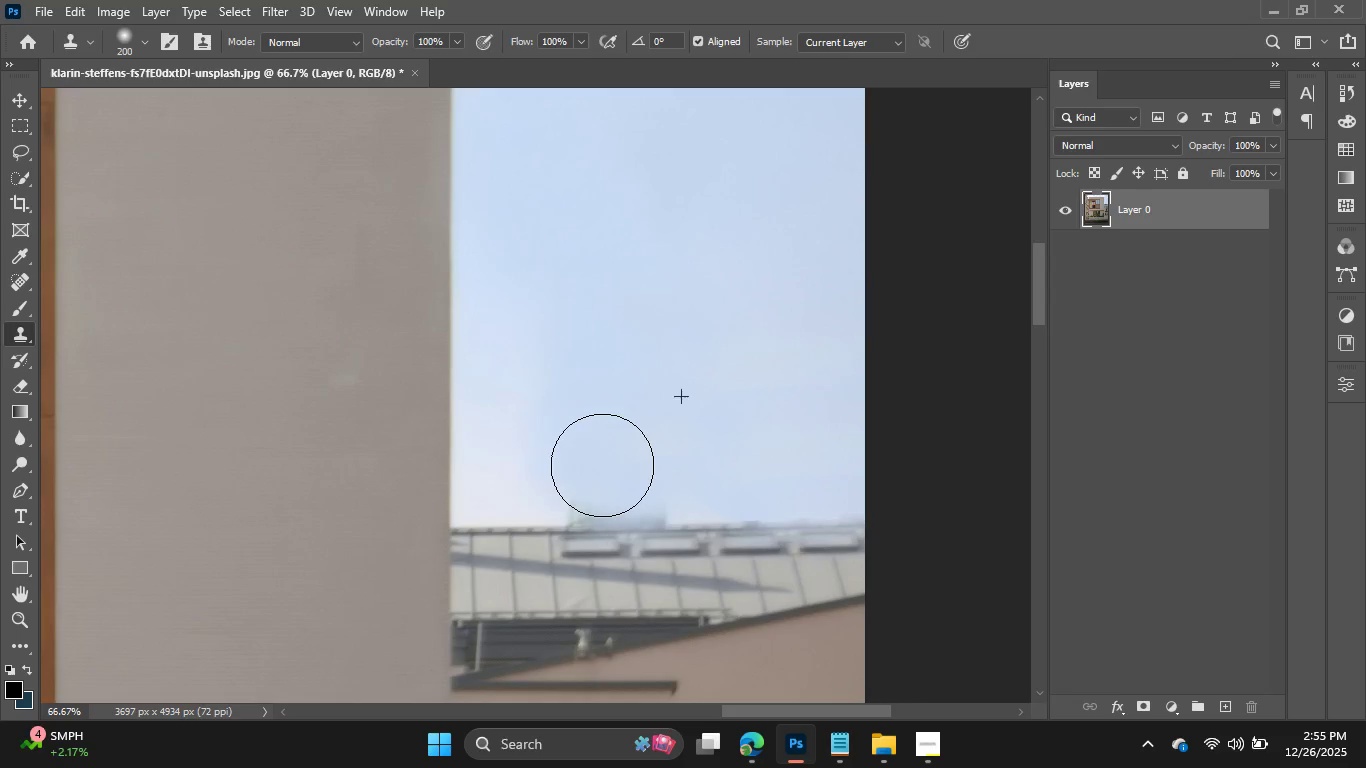 
triple_click([602, 465])
 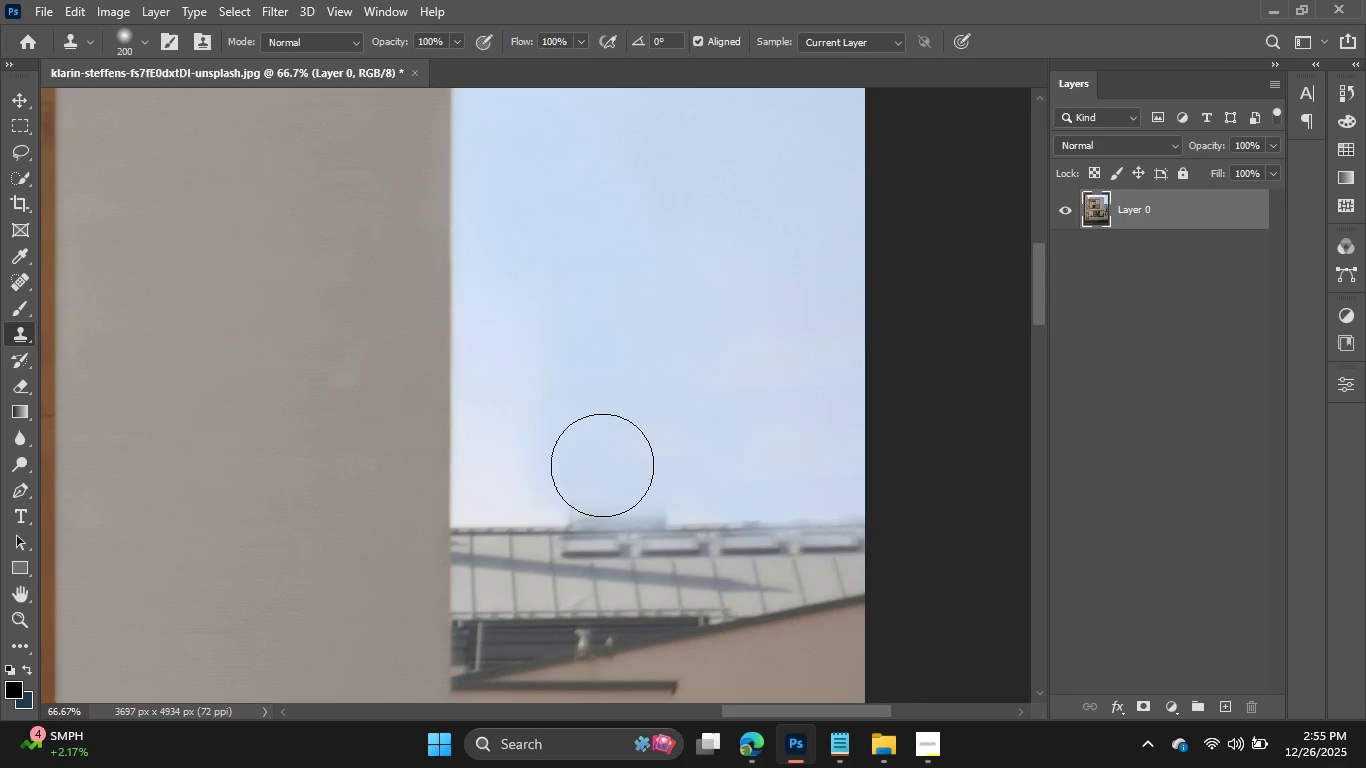 
triple_click([602, 465])
 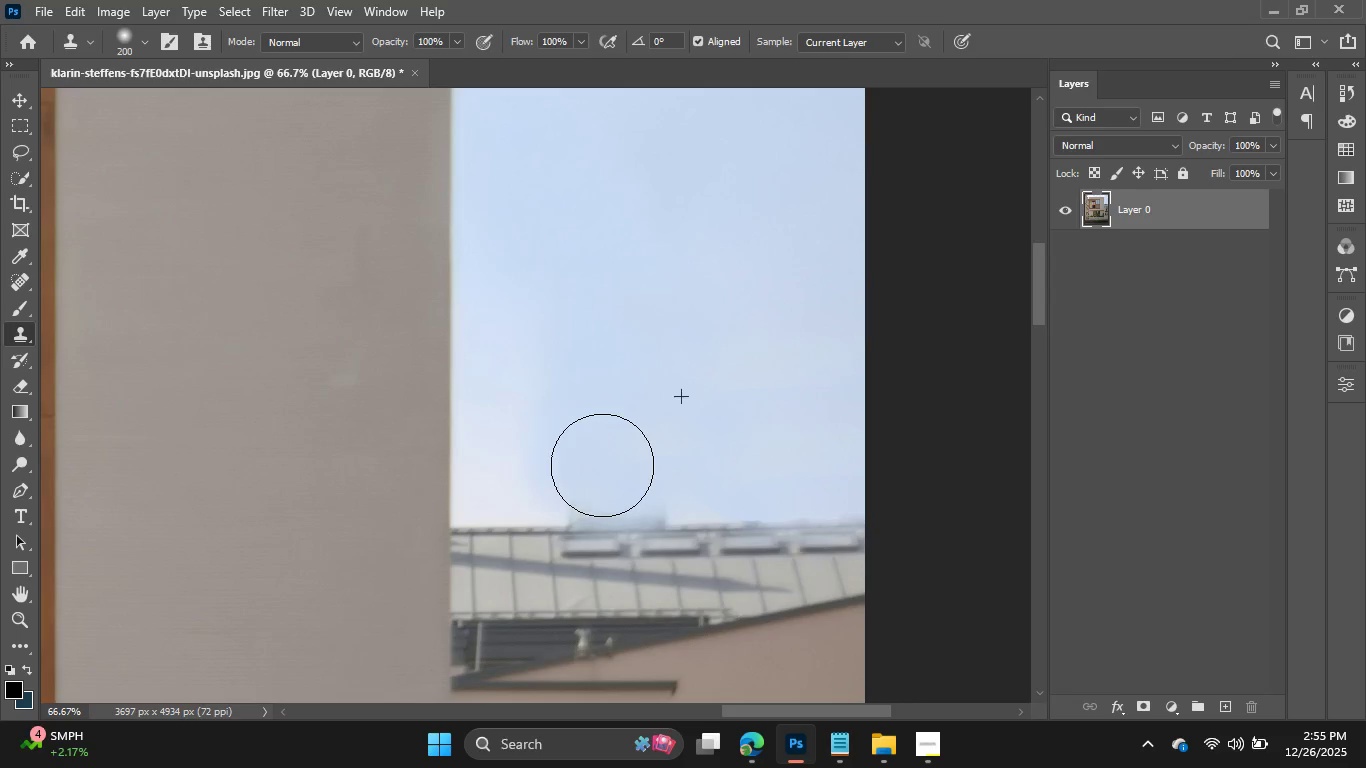 
triple_click([602, 465])
 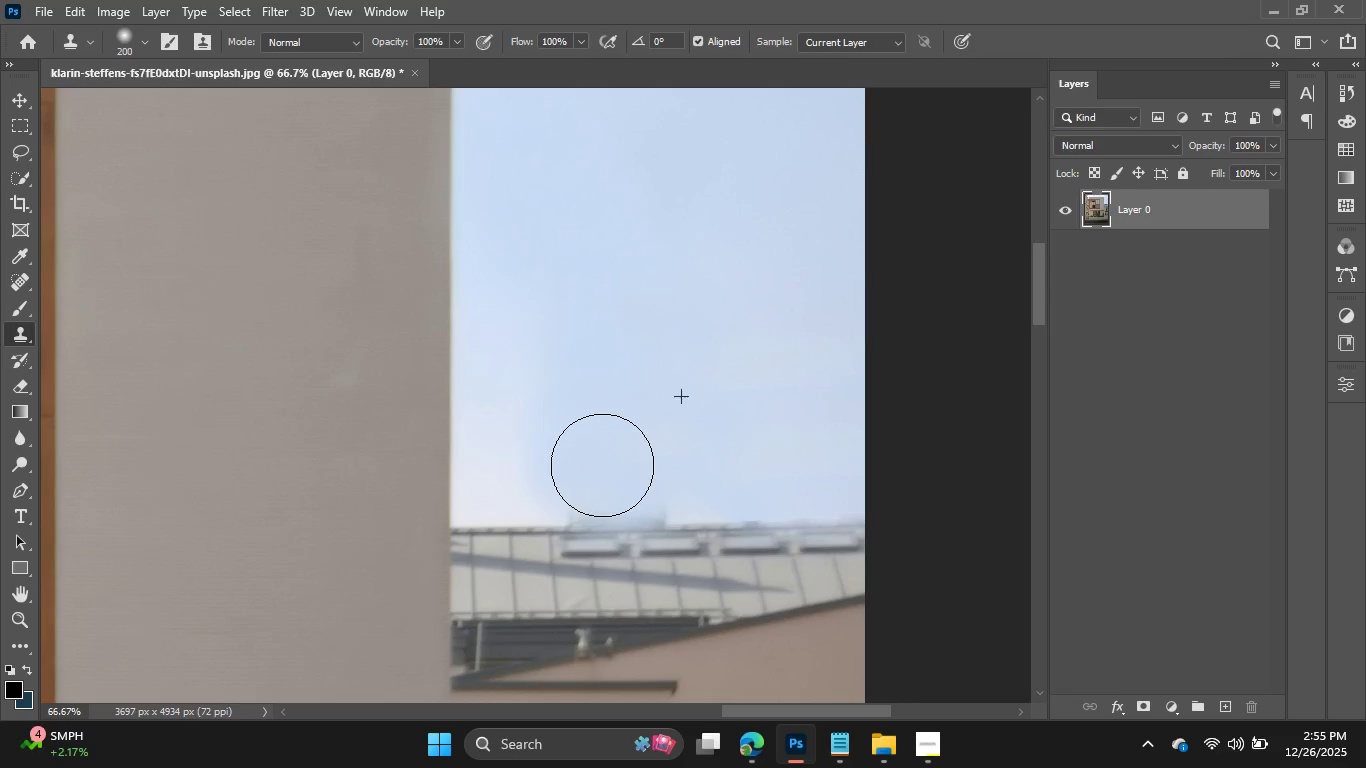 
triple_click([602, 465])
 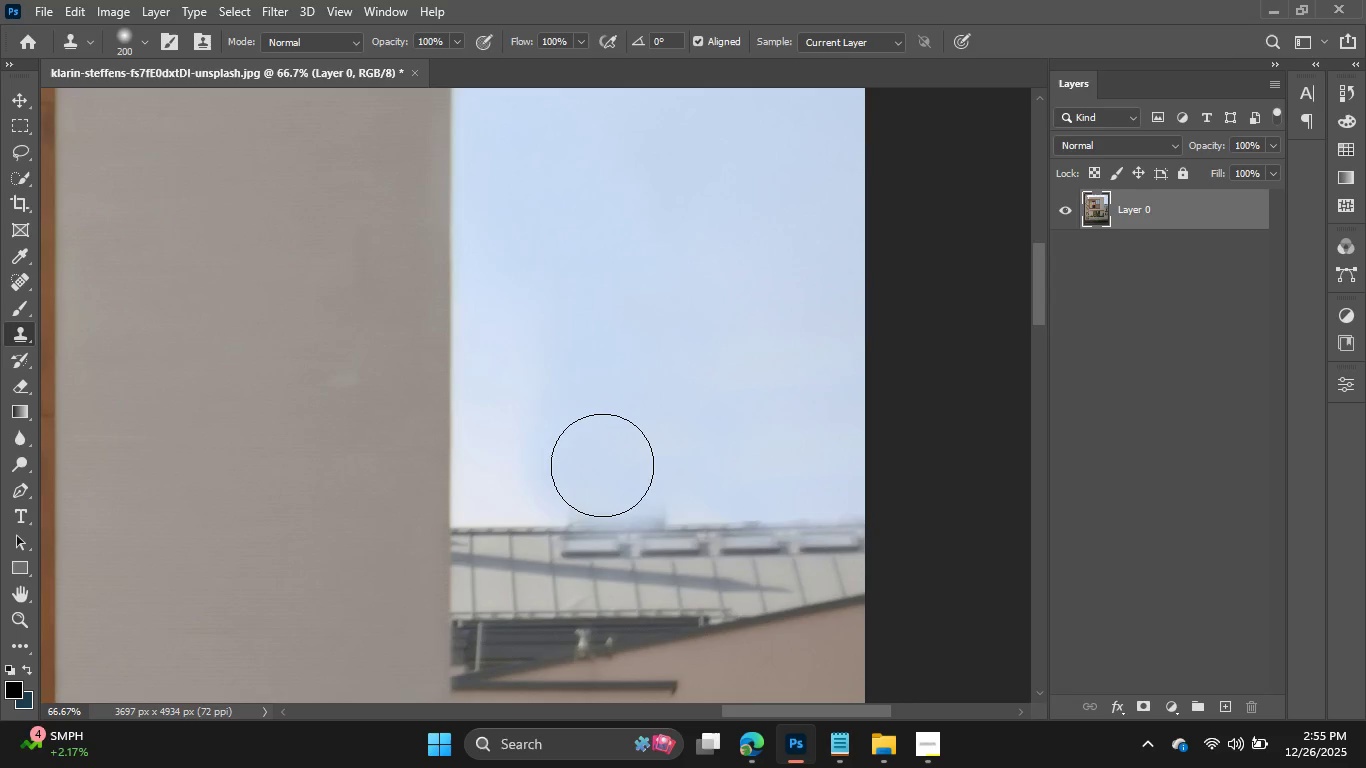 
triple_click([602, 465])
 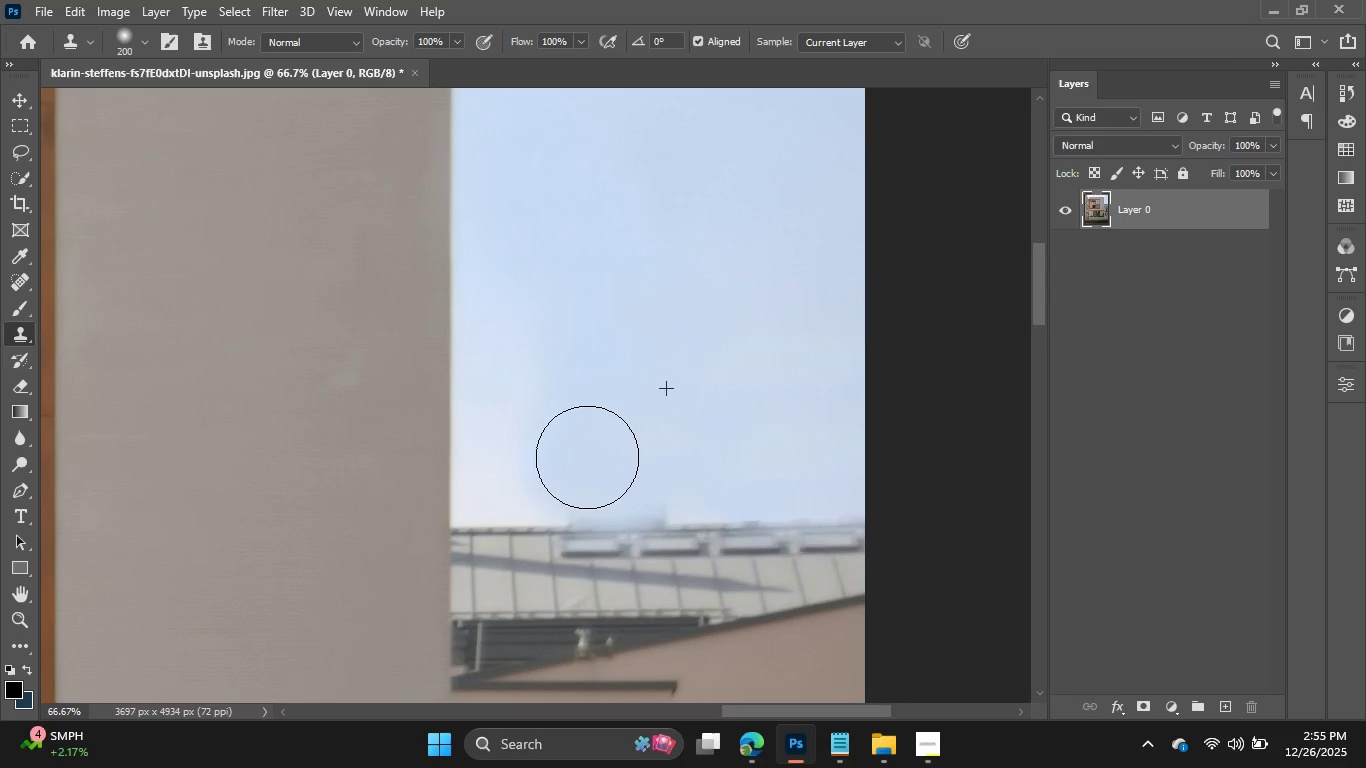 
double_click([587, 457])
 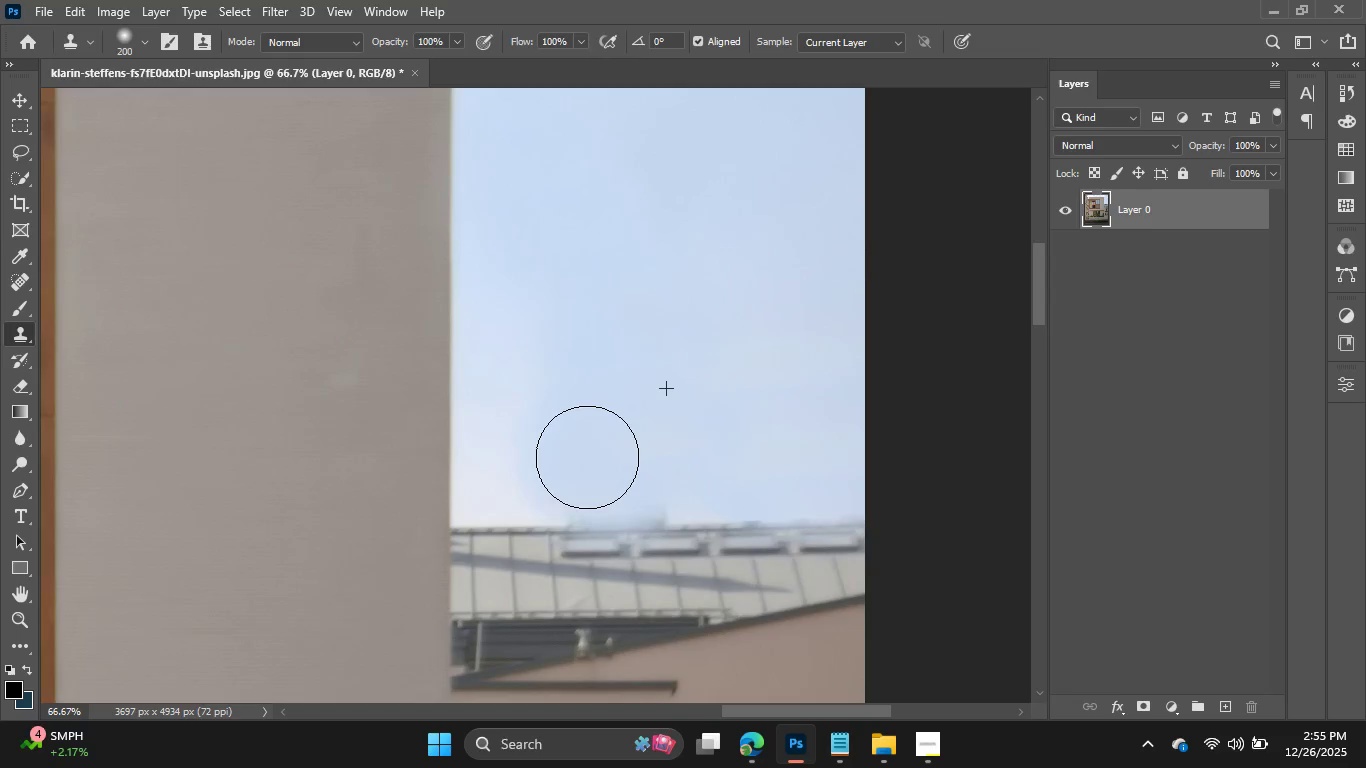 
left_click_drag(start_coordinate=[587, 457], to_coordinate=[683, 455])
 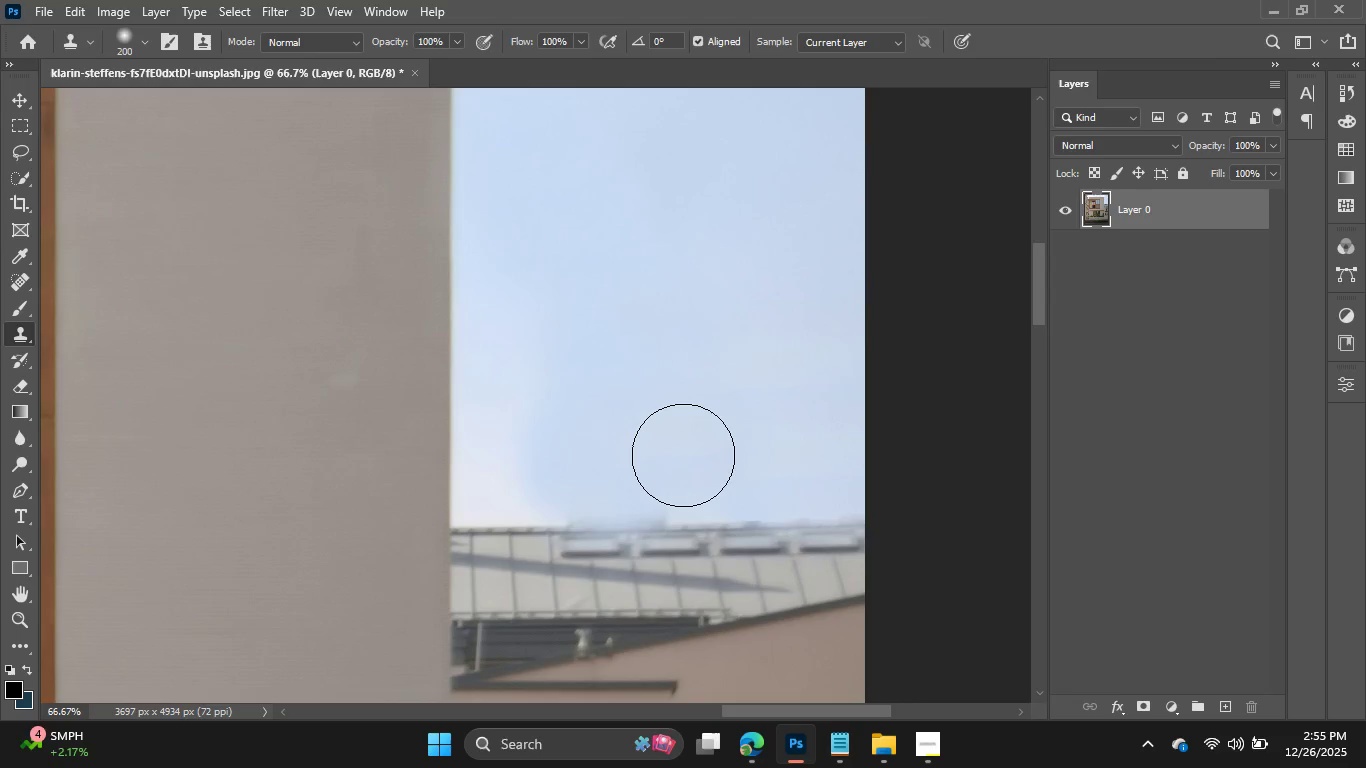 
double_click([683, 455])
 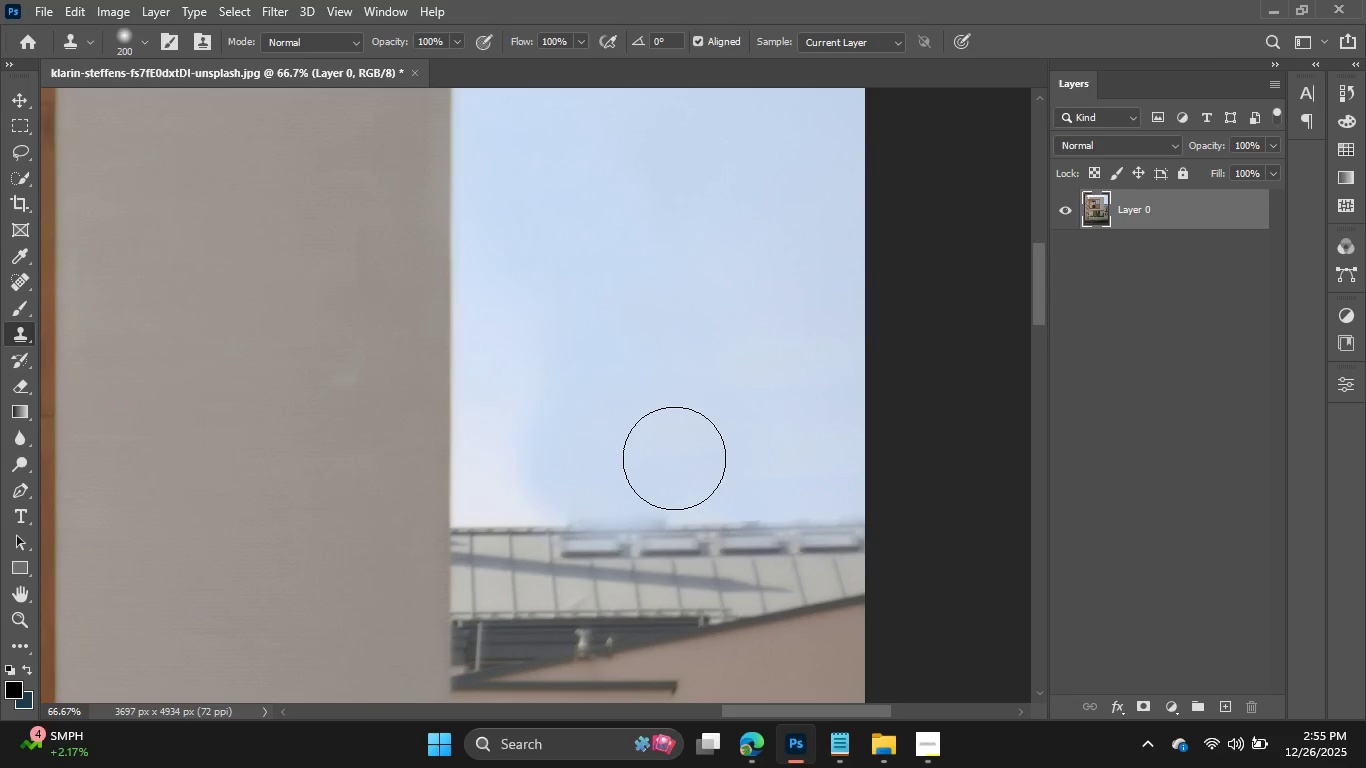 
triple_click([674, 458])
 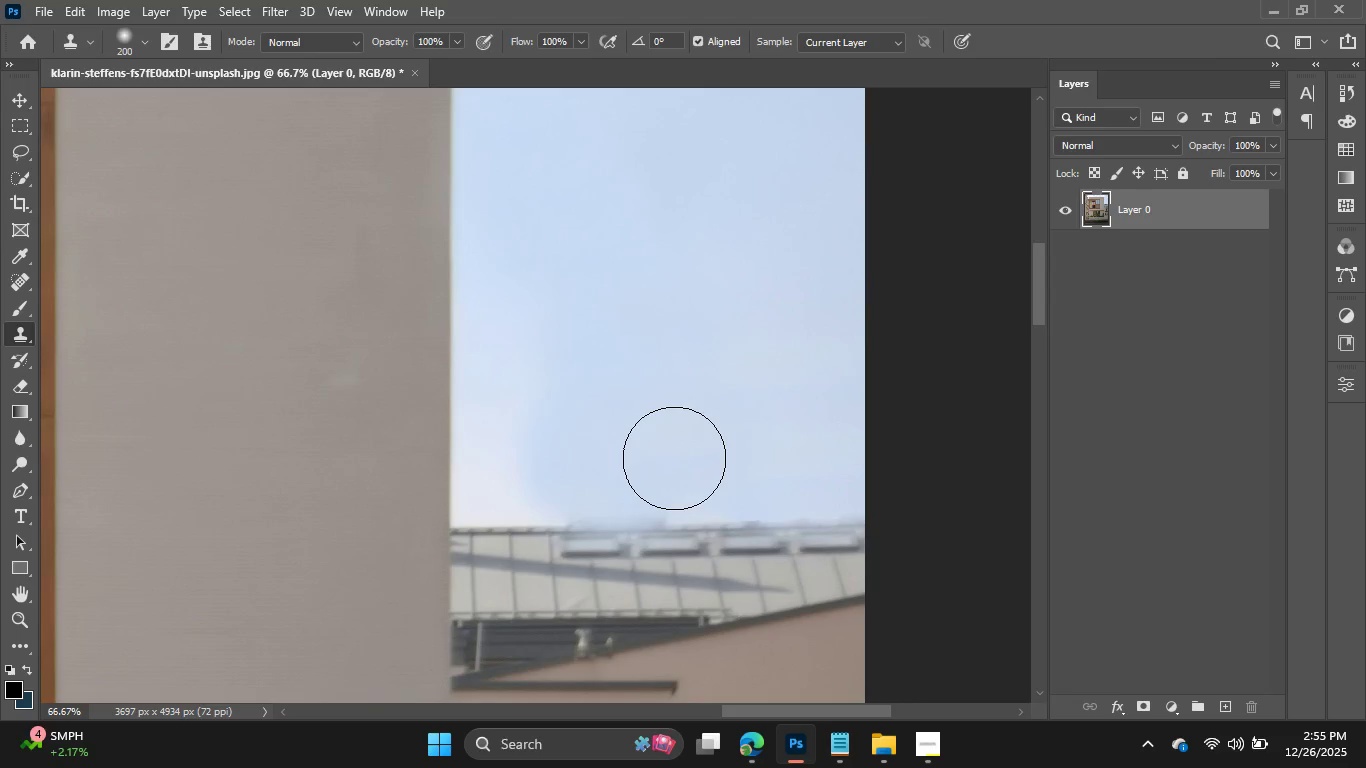 
triple_click([674, 458])
 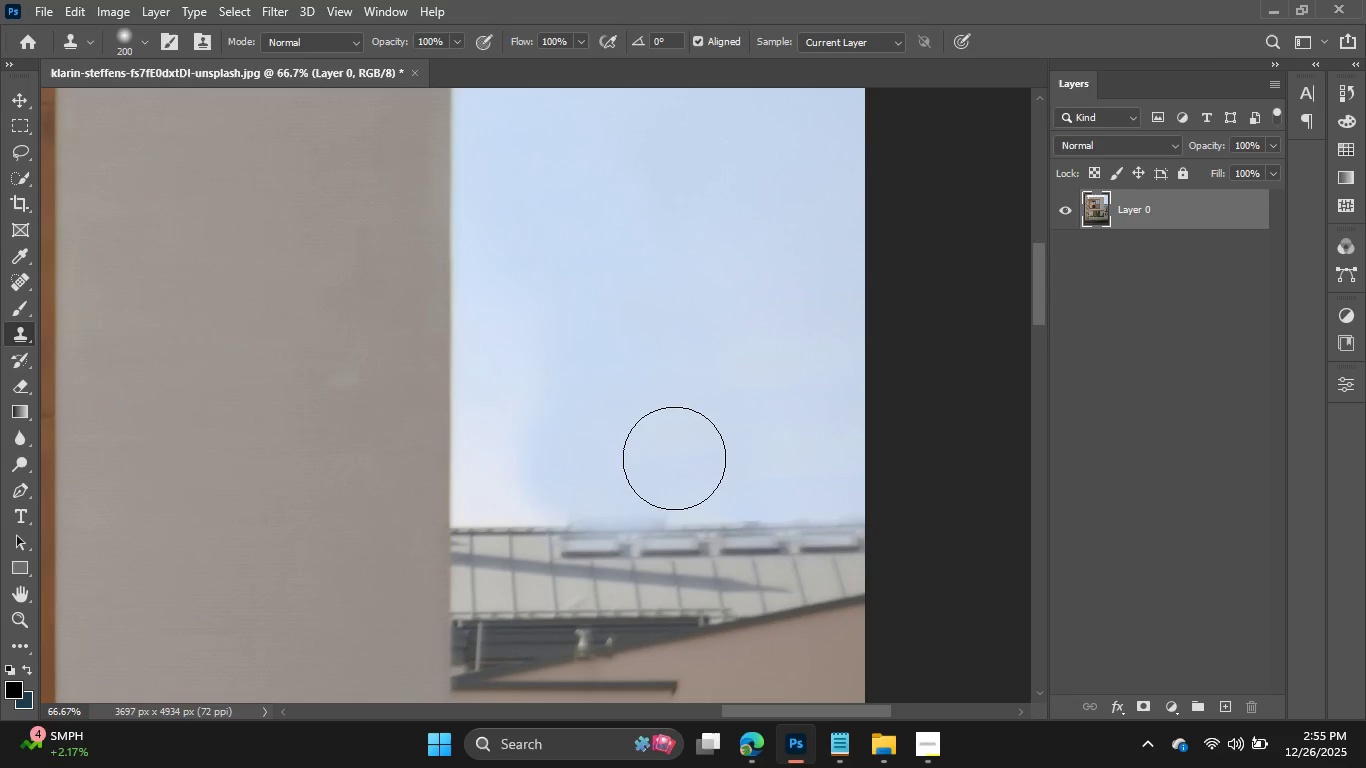 
triple_click([674, 458])
 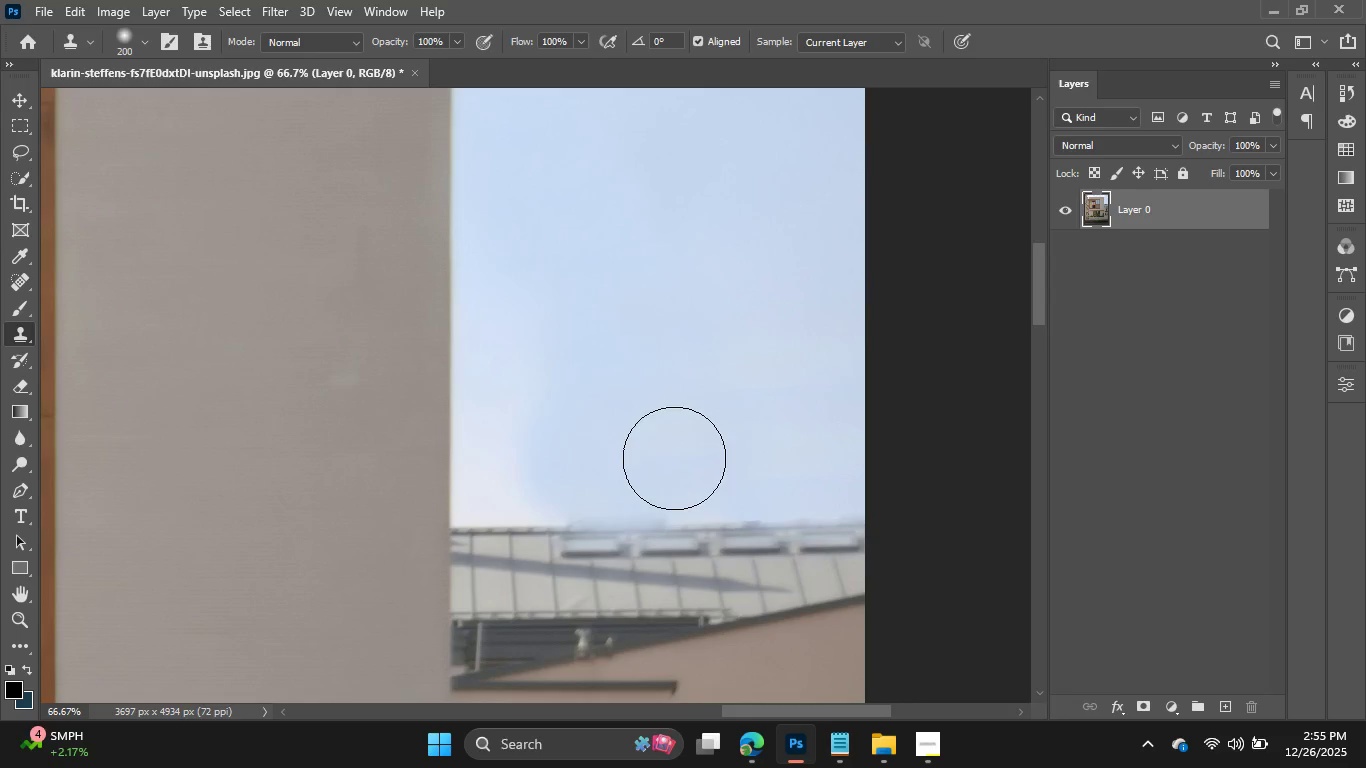 
key(BracketLeft)
 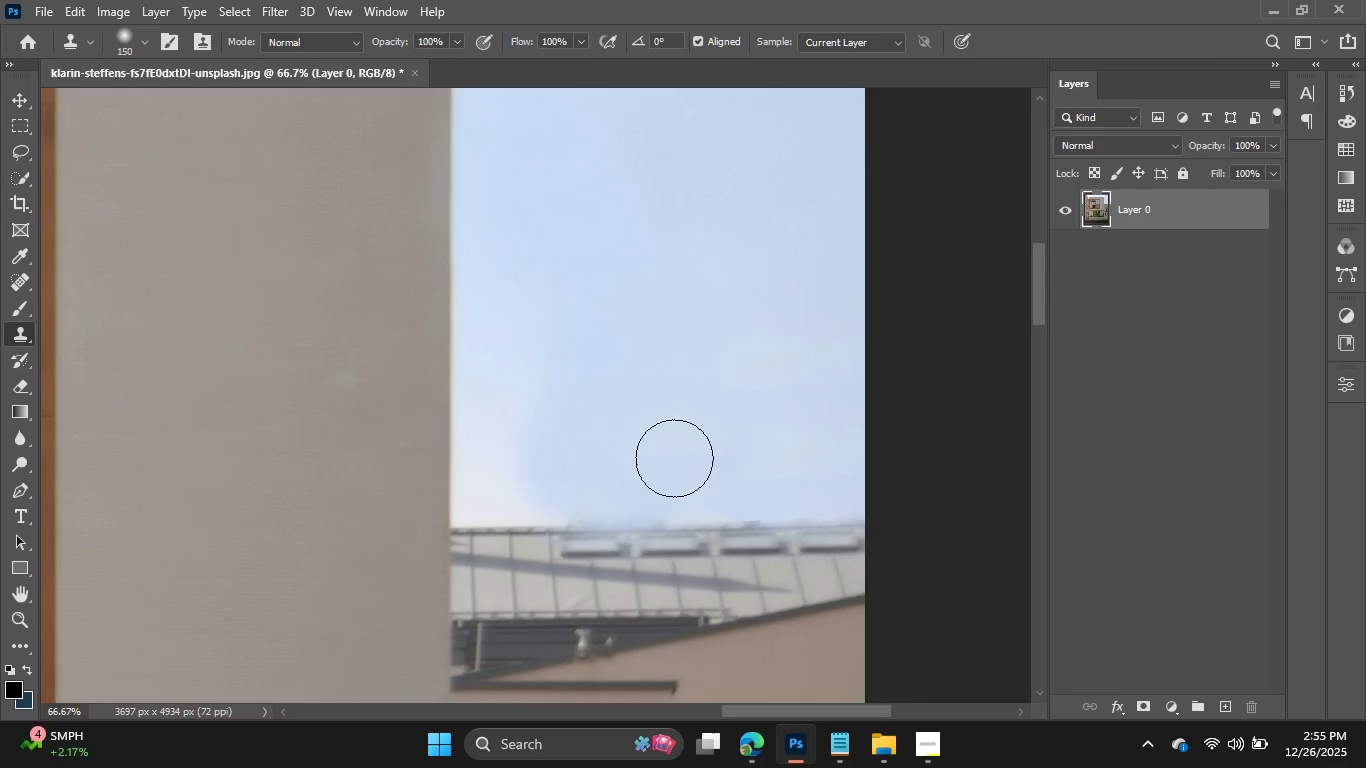 
key(BracketLeft)
 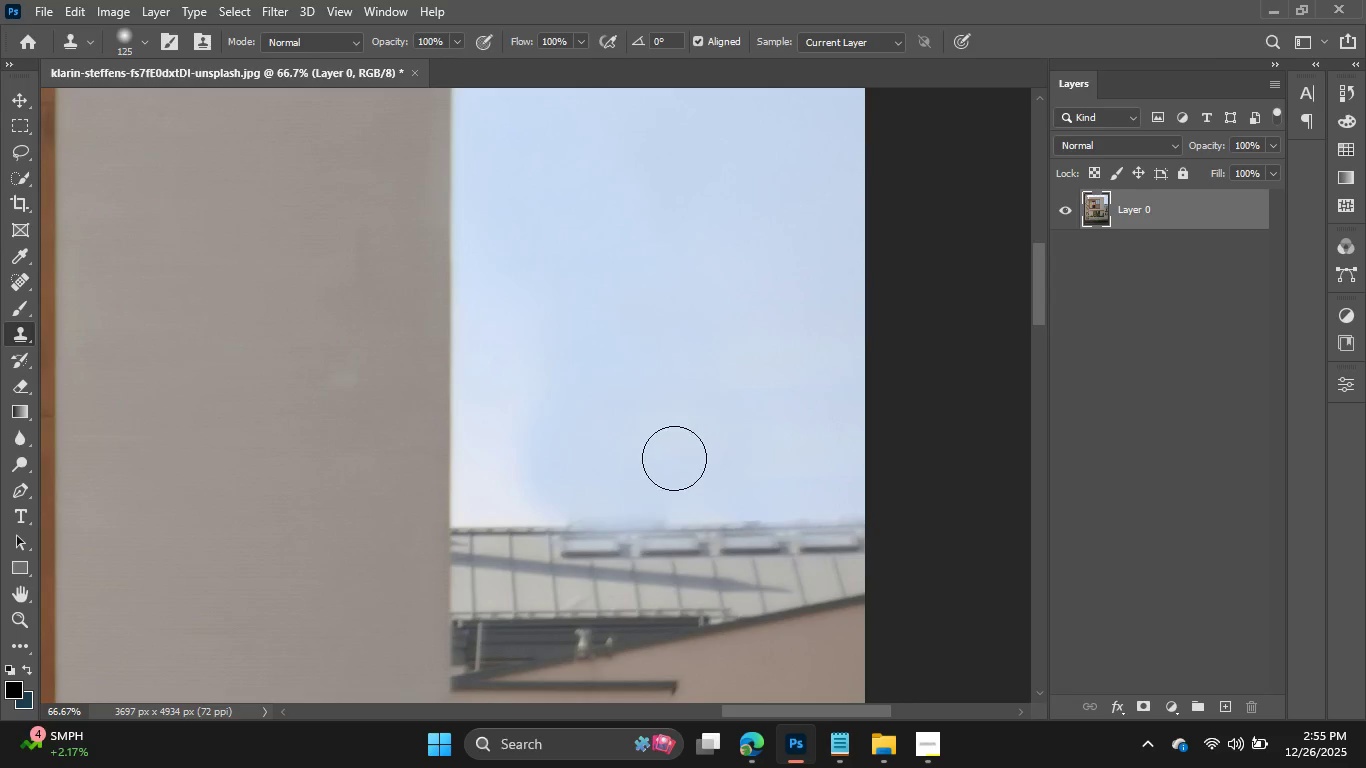 
key(BracketLeft)
 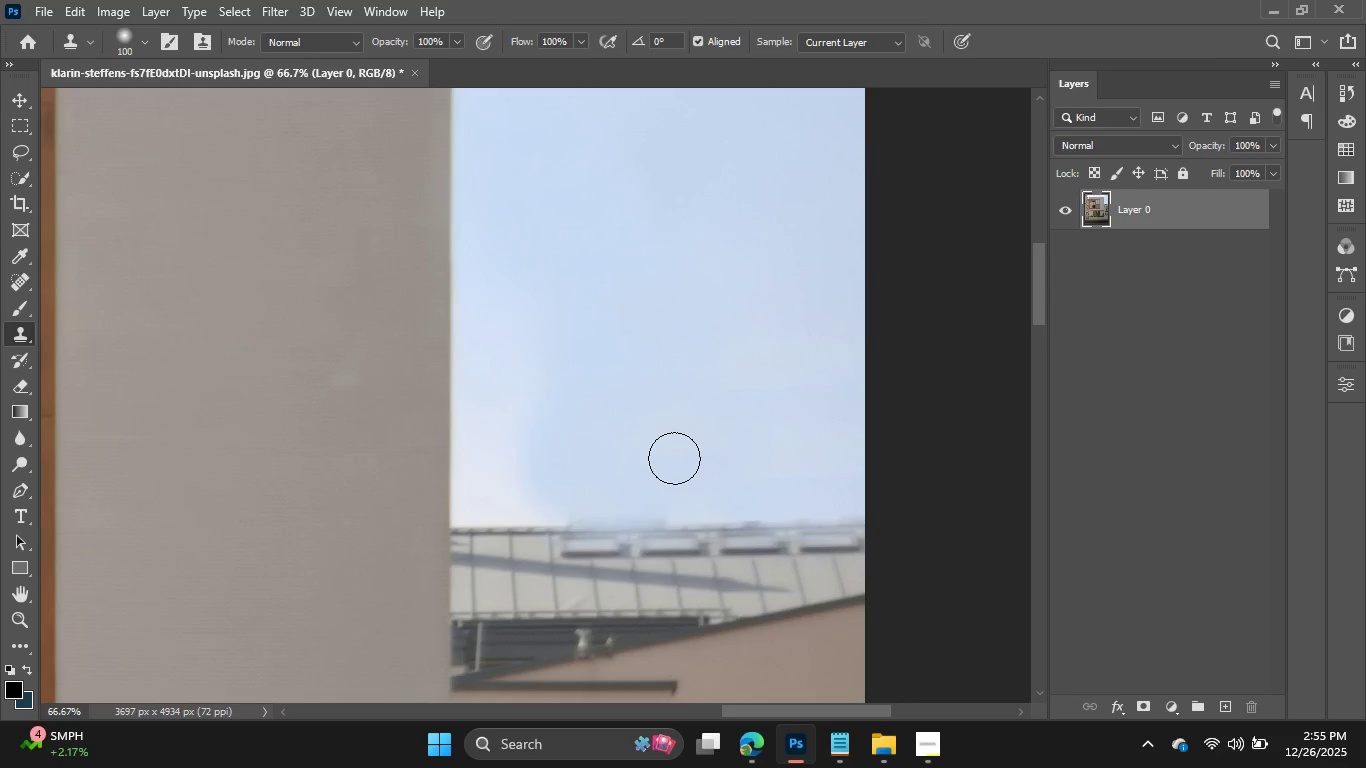 
key(BracketLeft)
 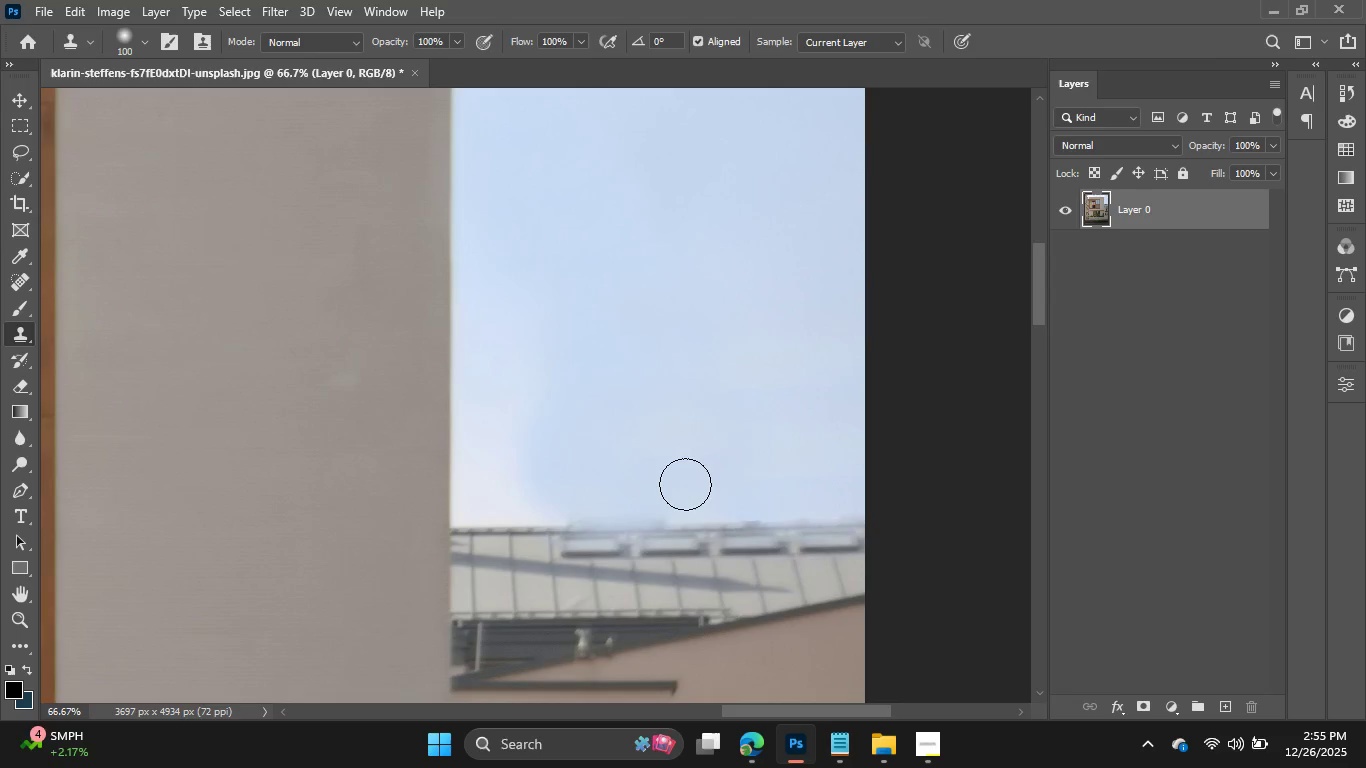 
left_click_drag(start_coordinate=[685, 485], to_coordinate=[626, 485])
 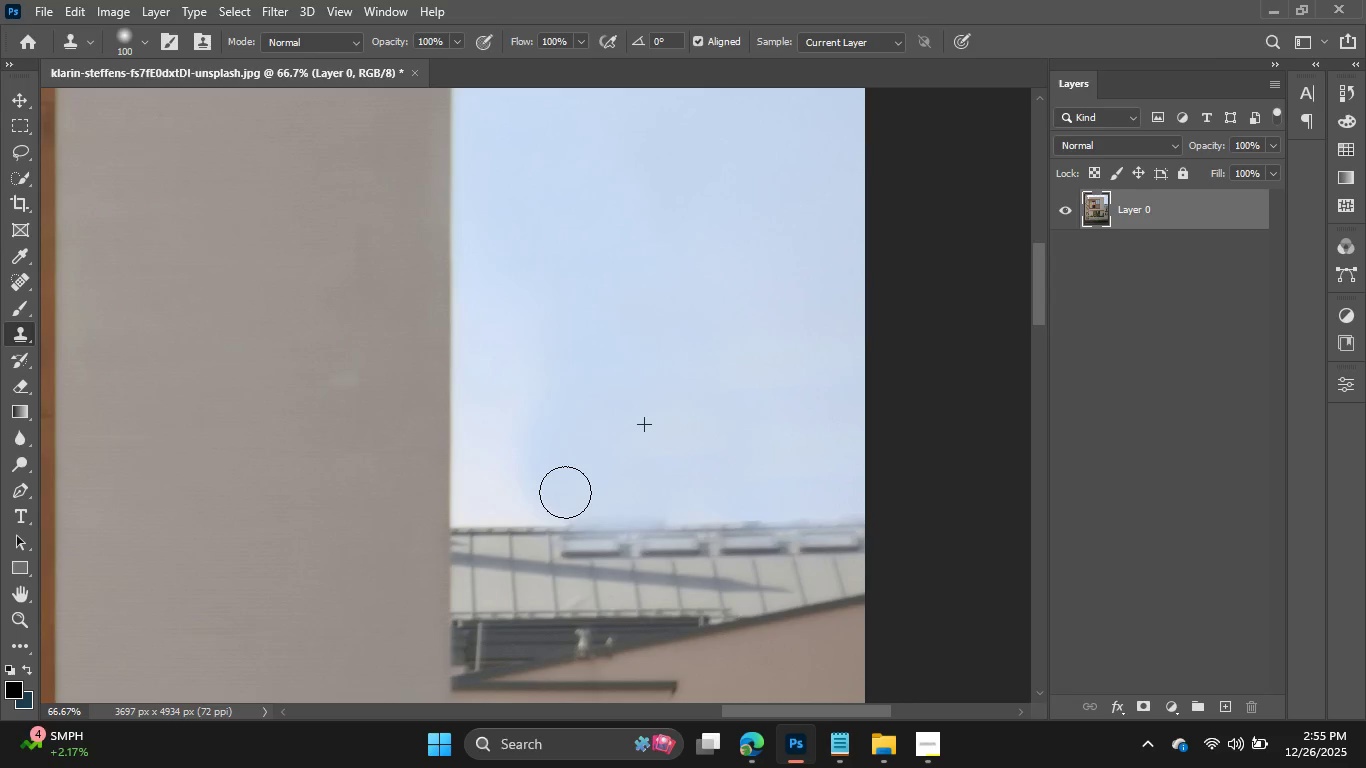 
double_click([565, 492])
 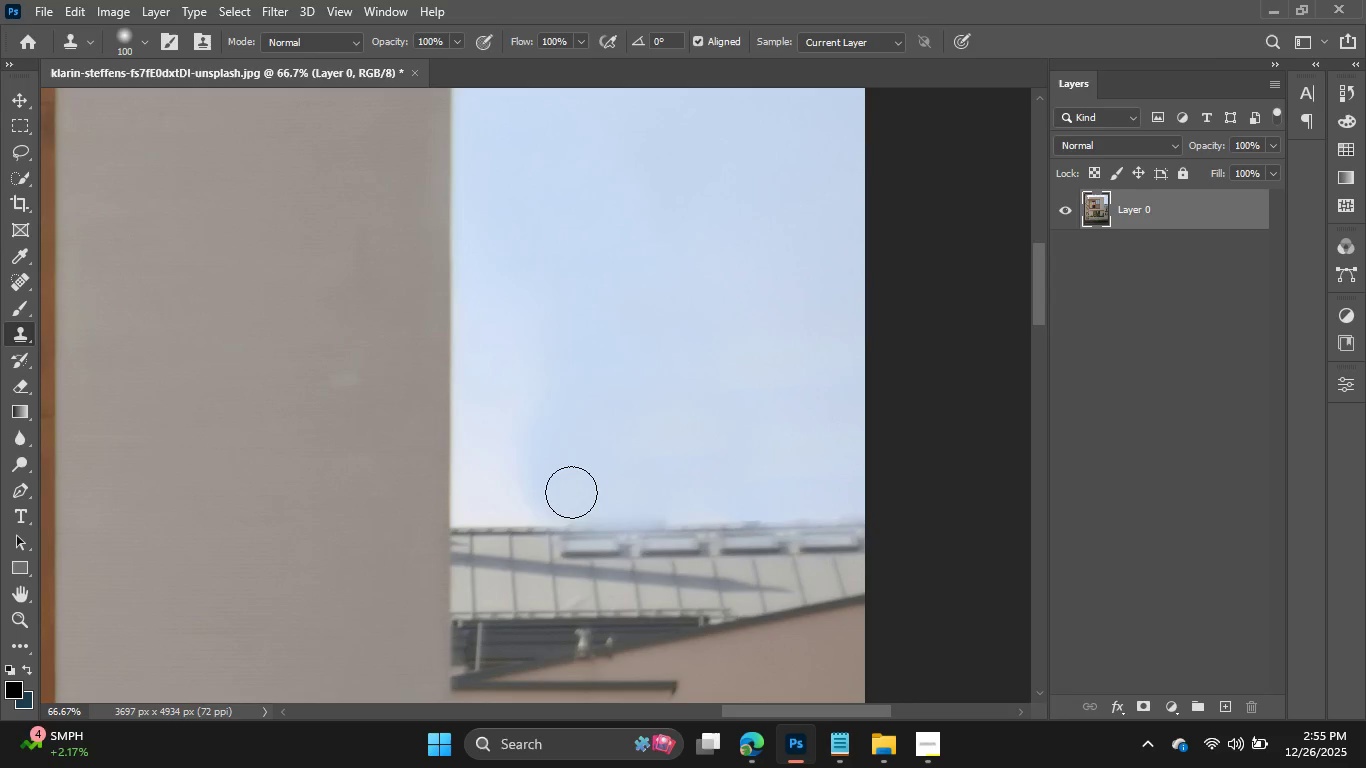 
triple_click([574, 492])
 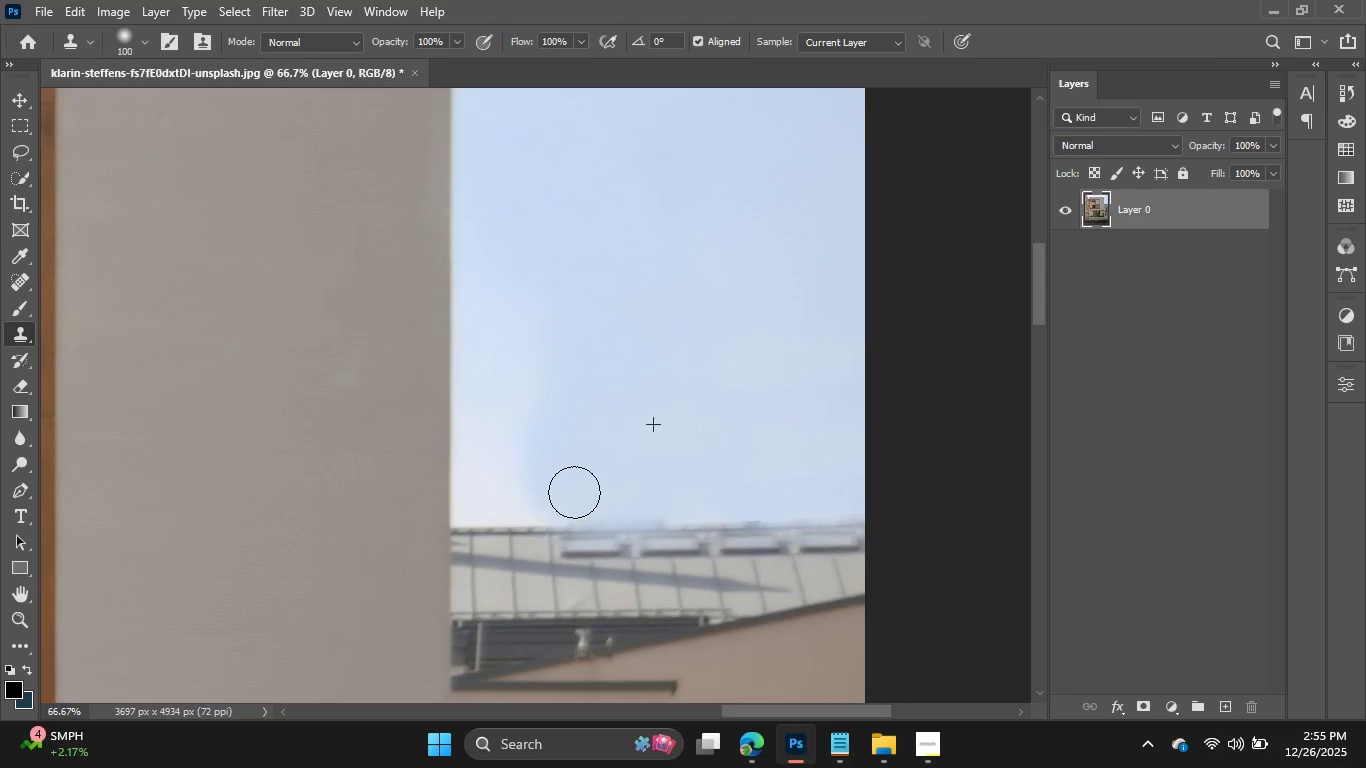 
triple_click([574, 492])
 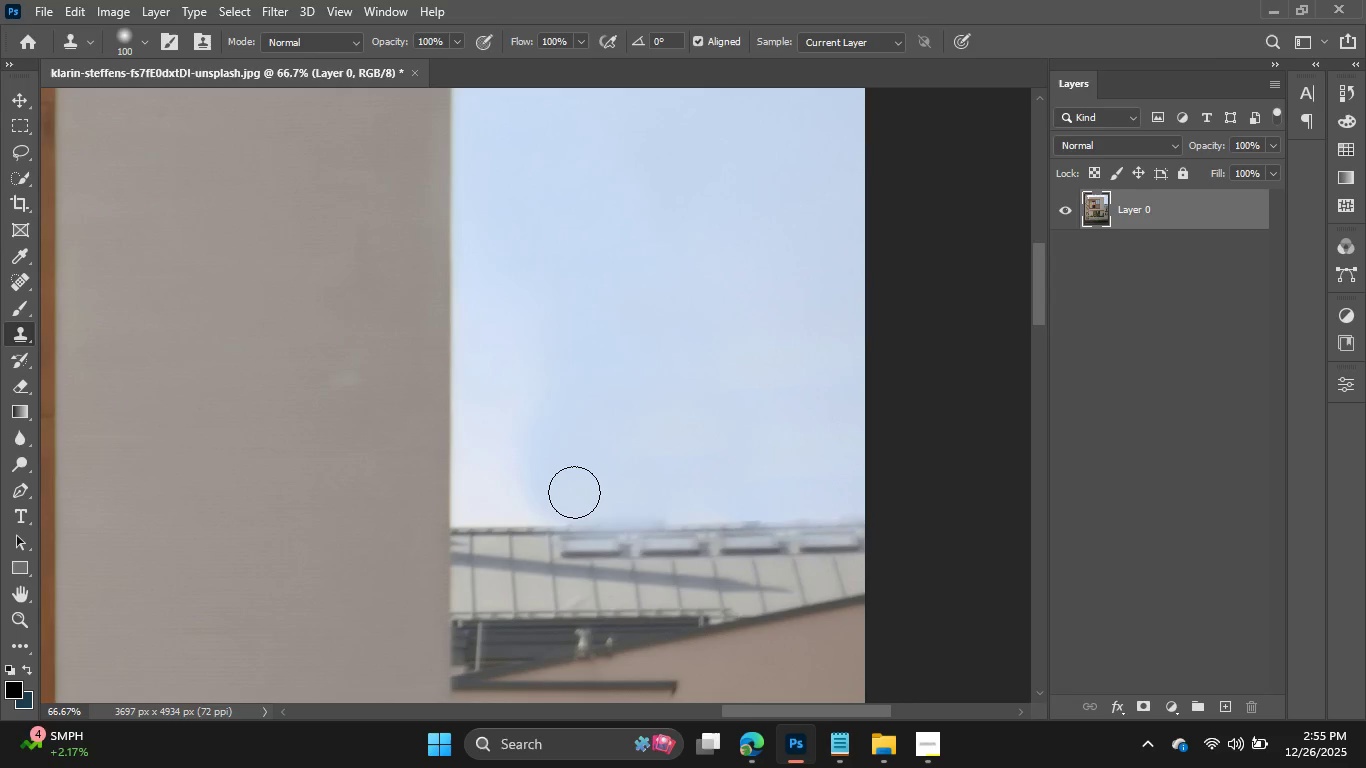 
triple_click([574, 492])
 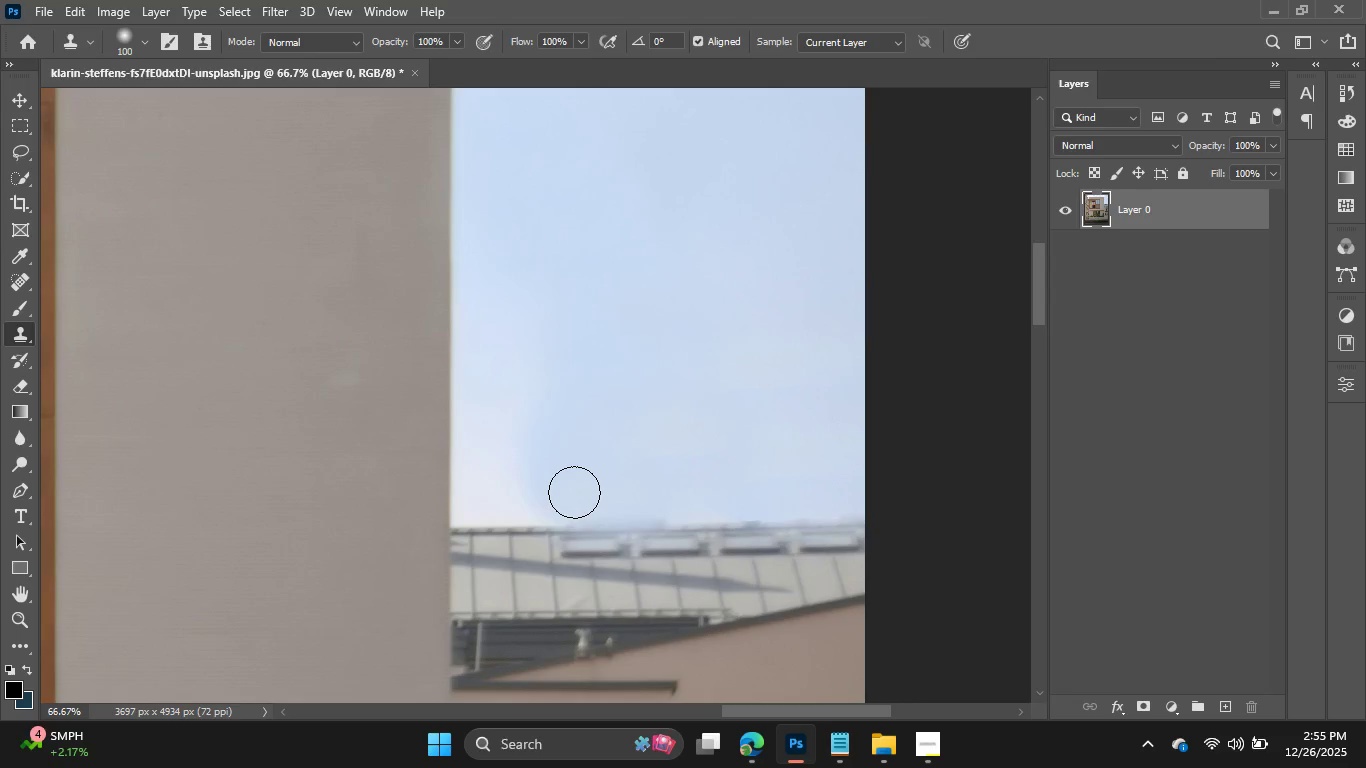 
triple_click([574, 492])
 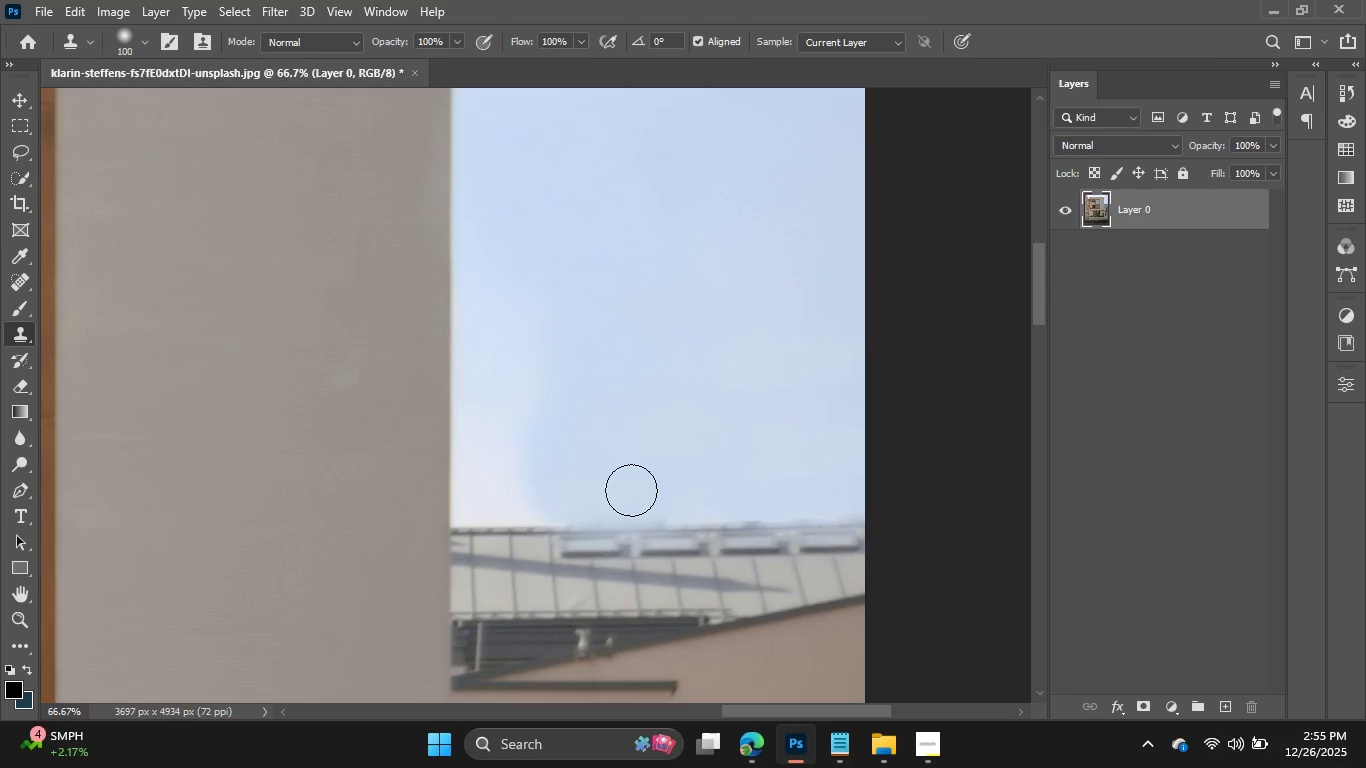 
triple_click([633, 491])
 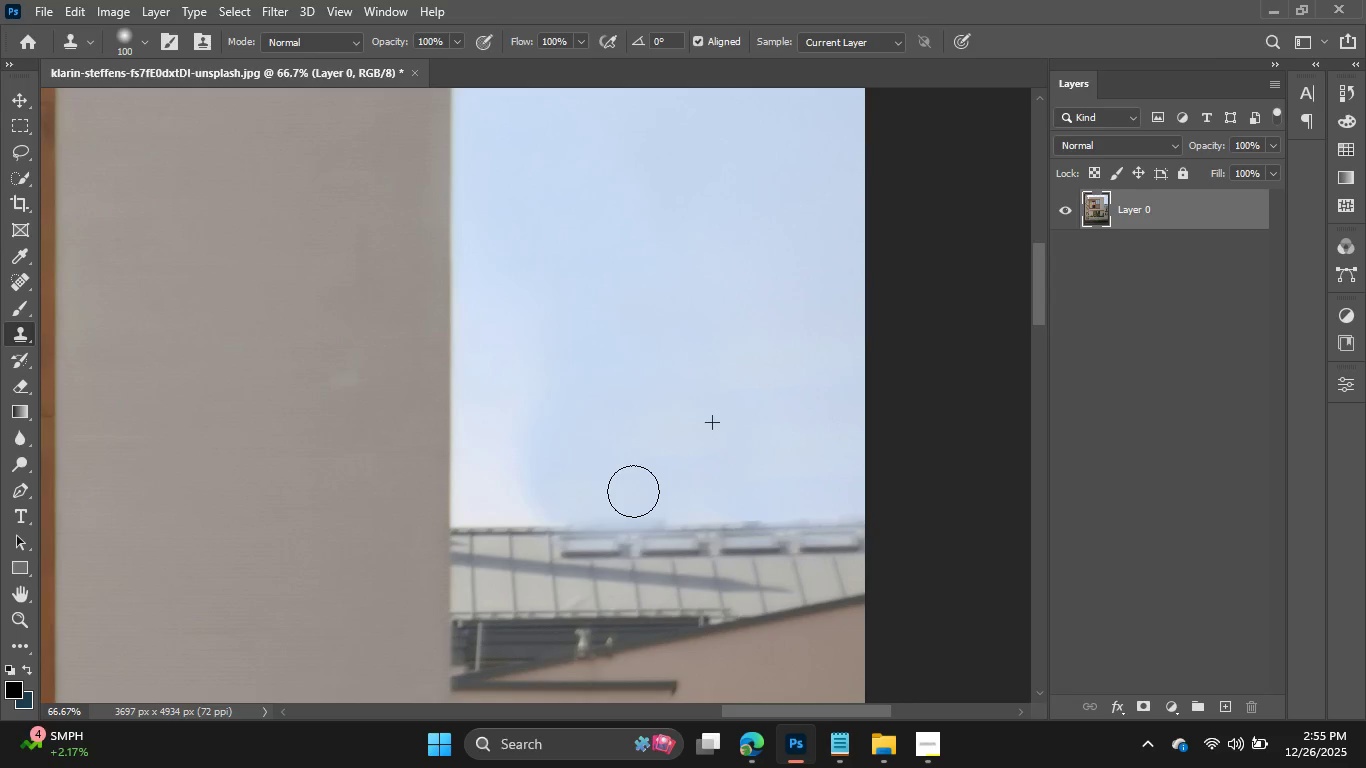 
triple_click([633, 491])
 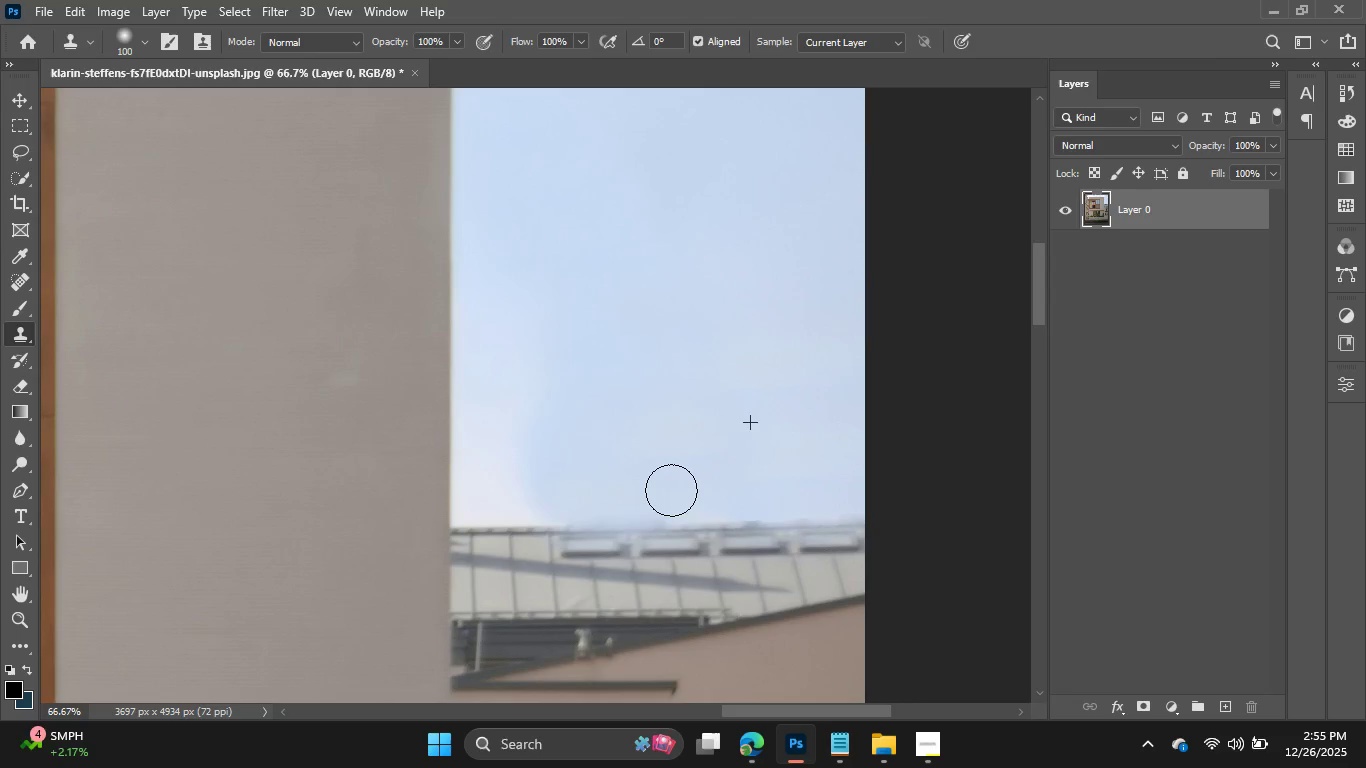 
double_click([671, 490])
 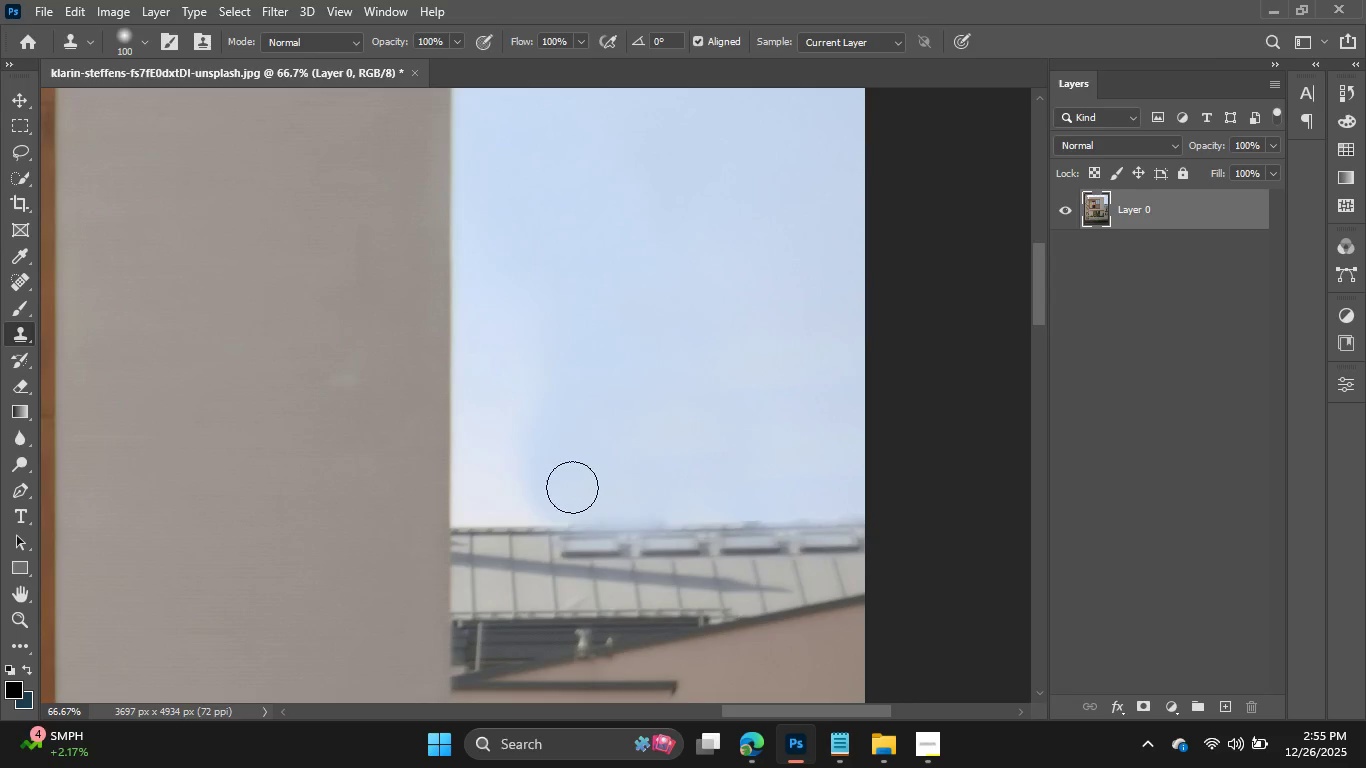 
hold_key(key=AltLeft, duration=0.45)
left_click_drag(start_coordinate=[498, 469], to_coordinate=[486, 484])
 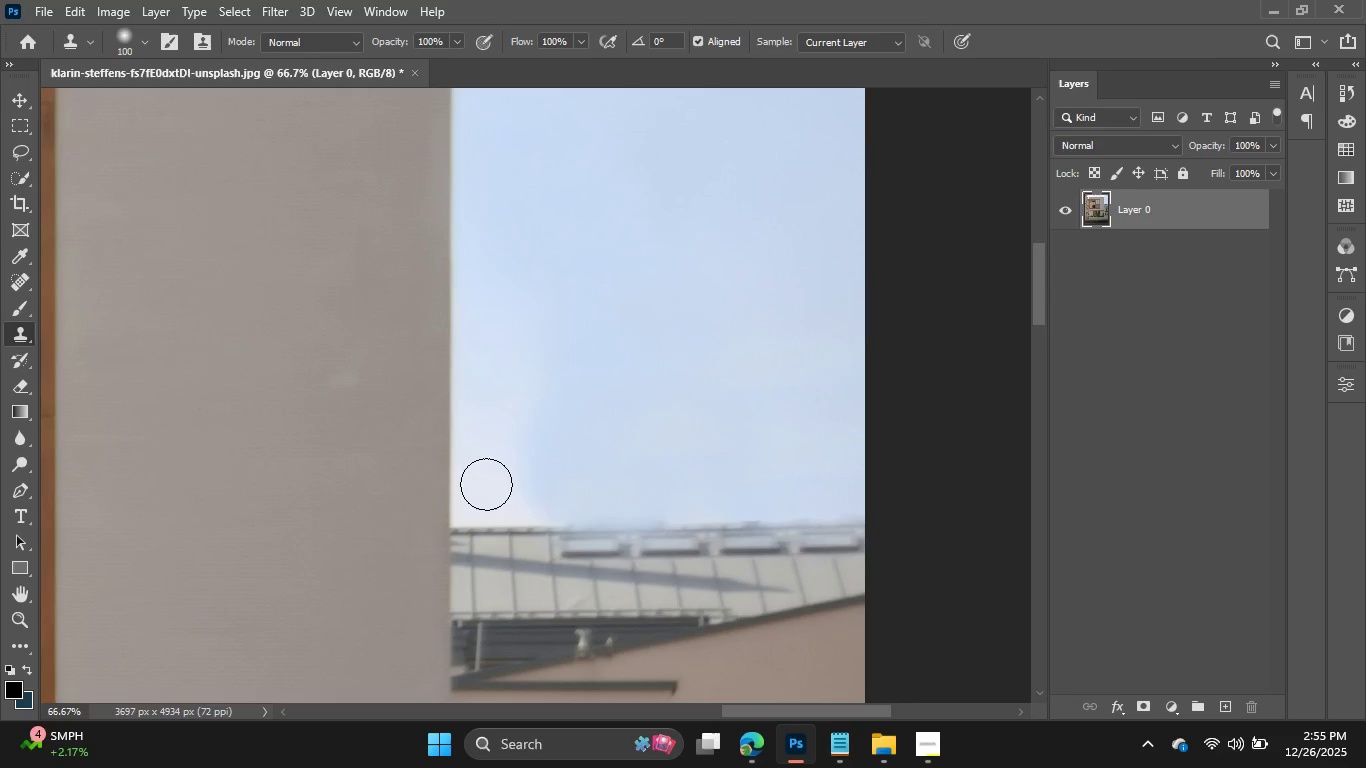 
hold_key(key=Space, duration=0.64)
 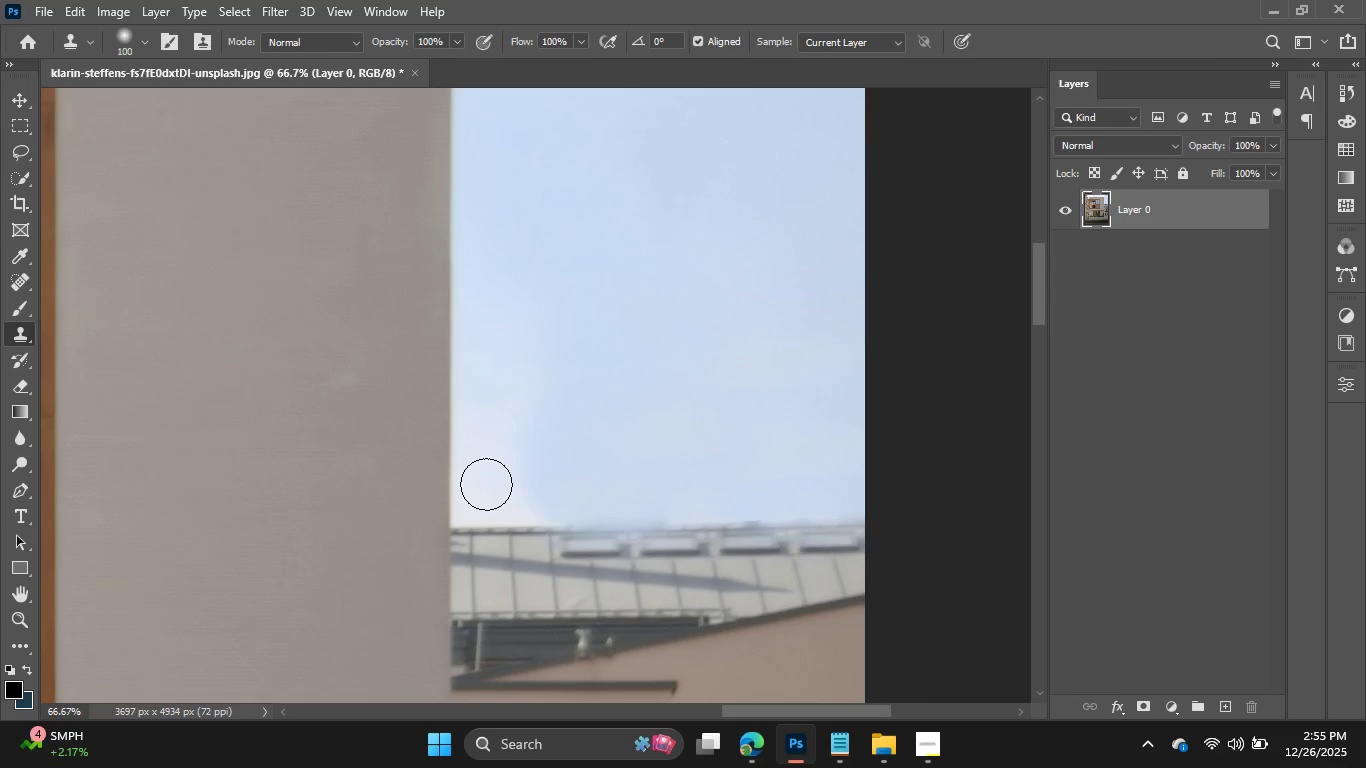 
hold_key(key=AltLeft, duration=0.62)
left_click([486, 484])
 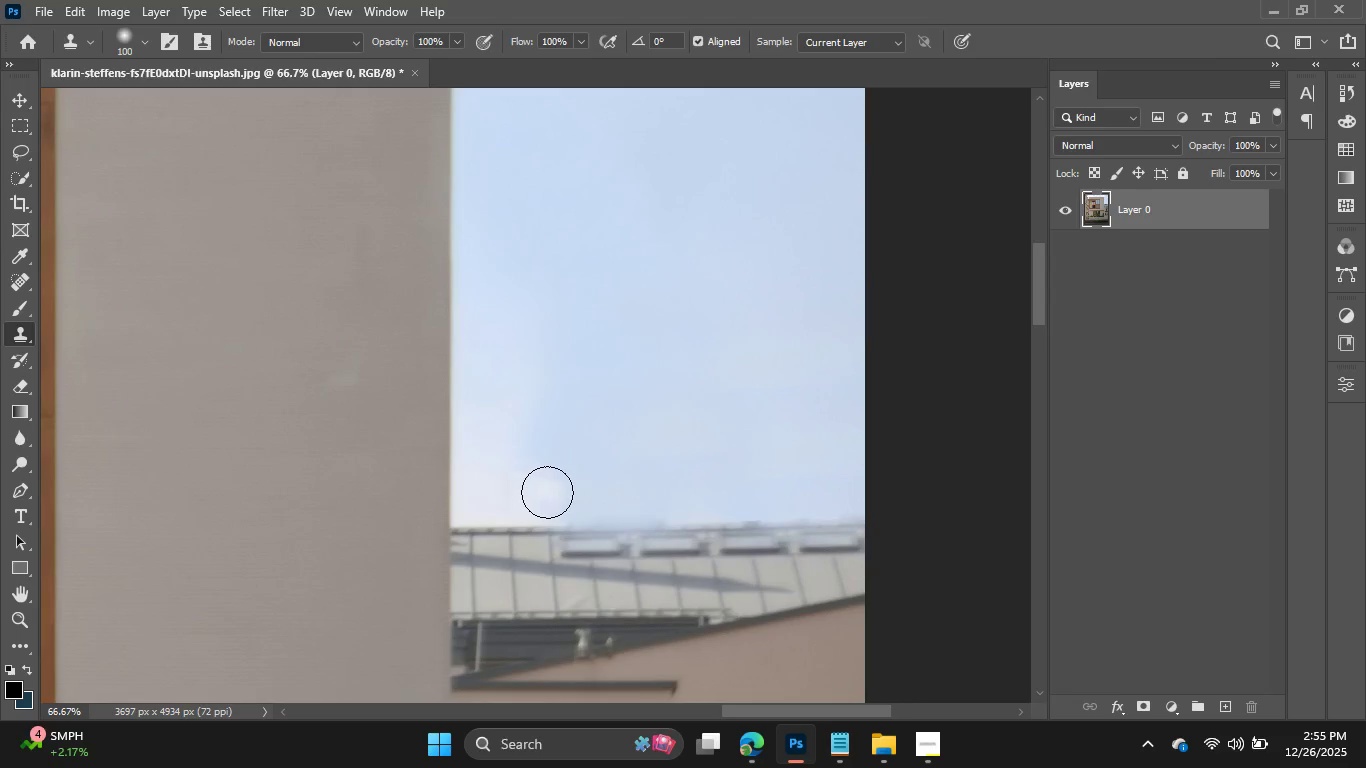 
left_click([547, 492])
 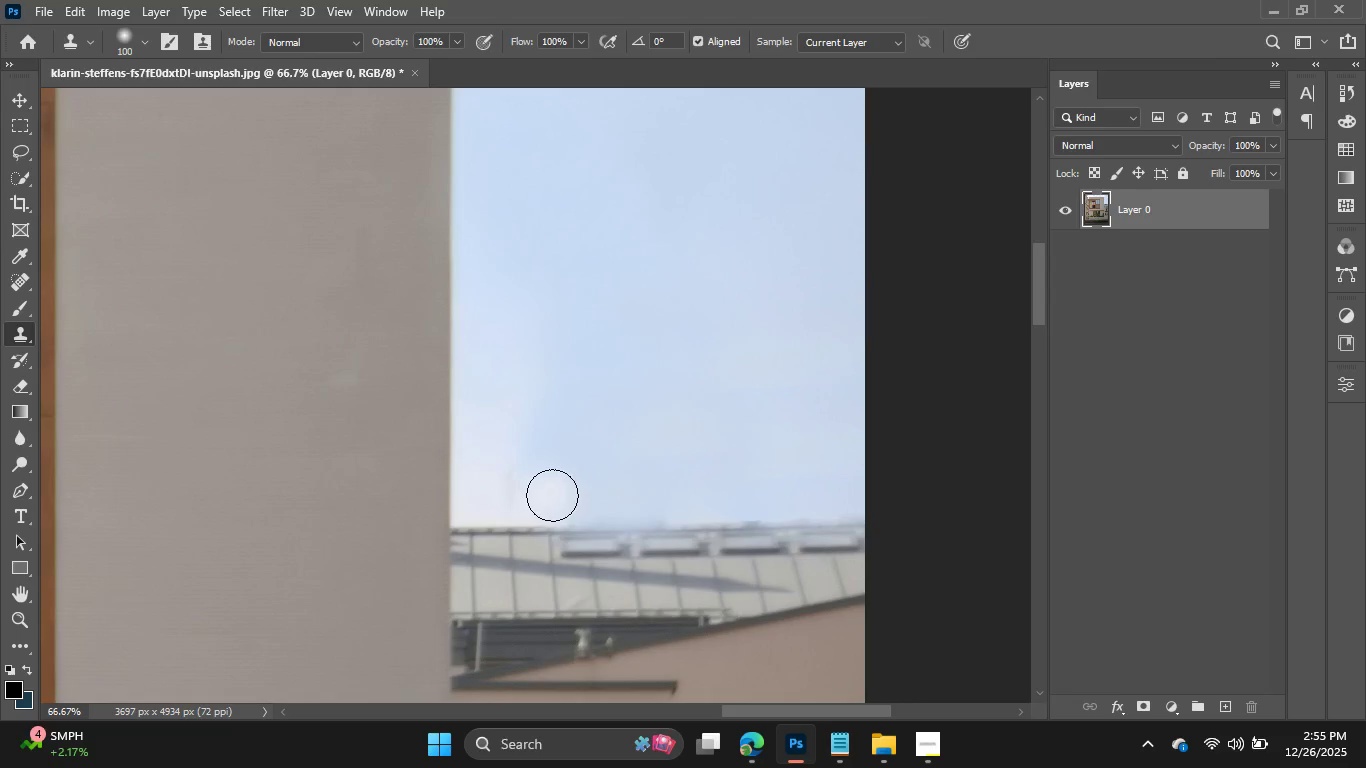 
left_click([552, 495])
 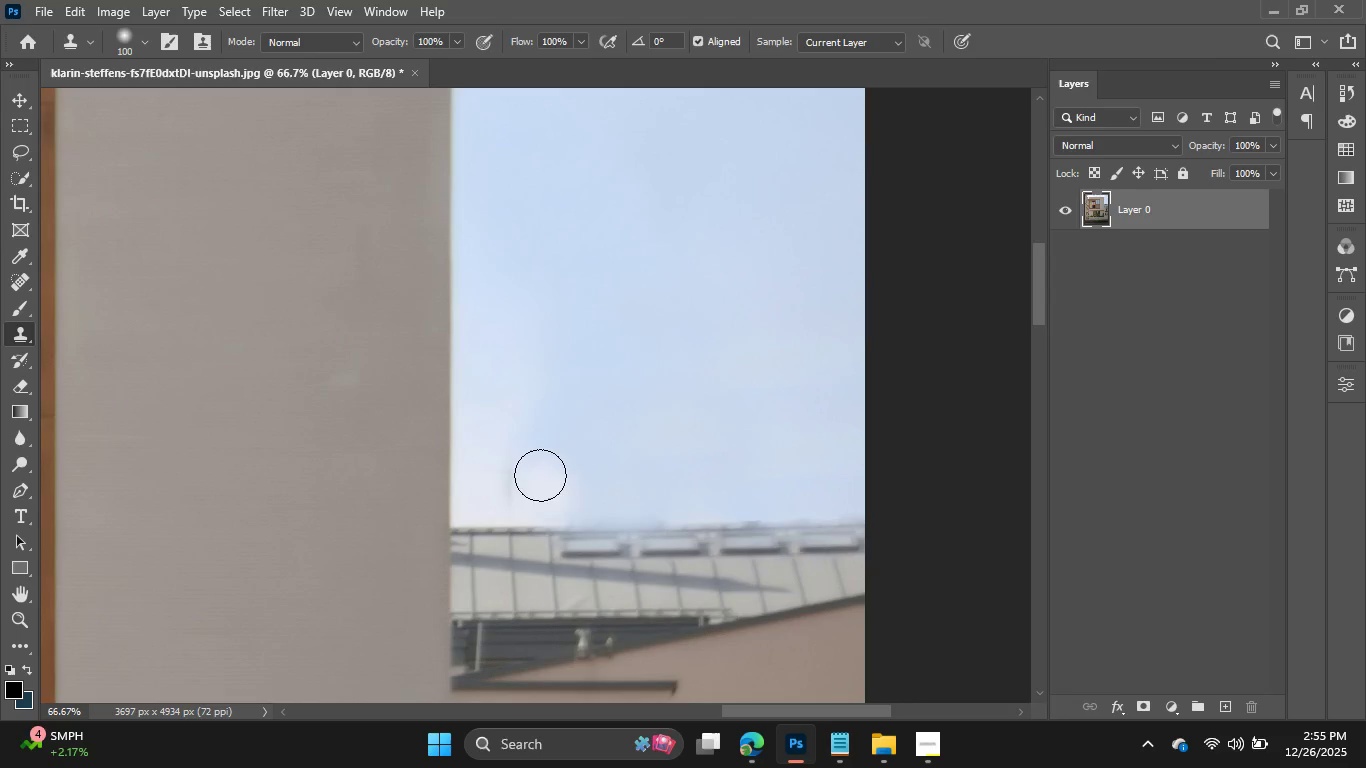 
left_click([539, 474])
 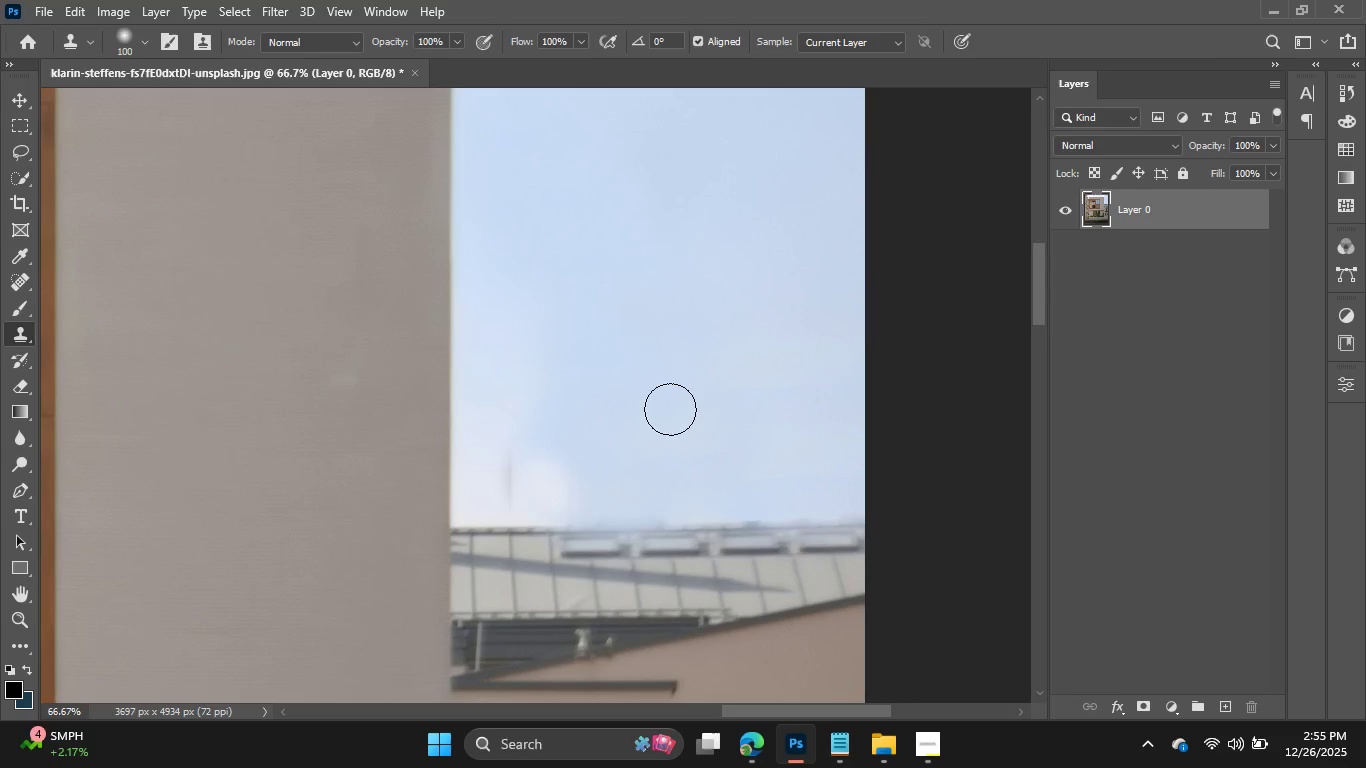 
key(Control+Z)
 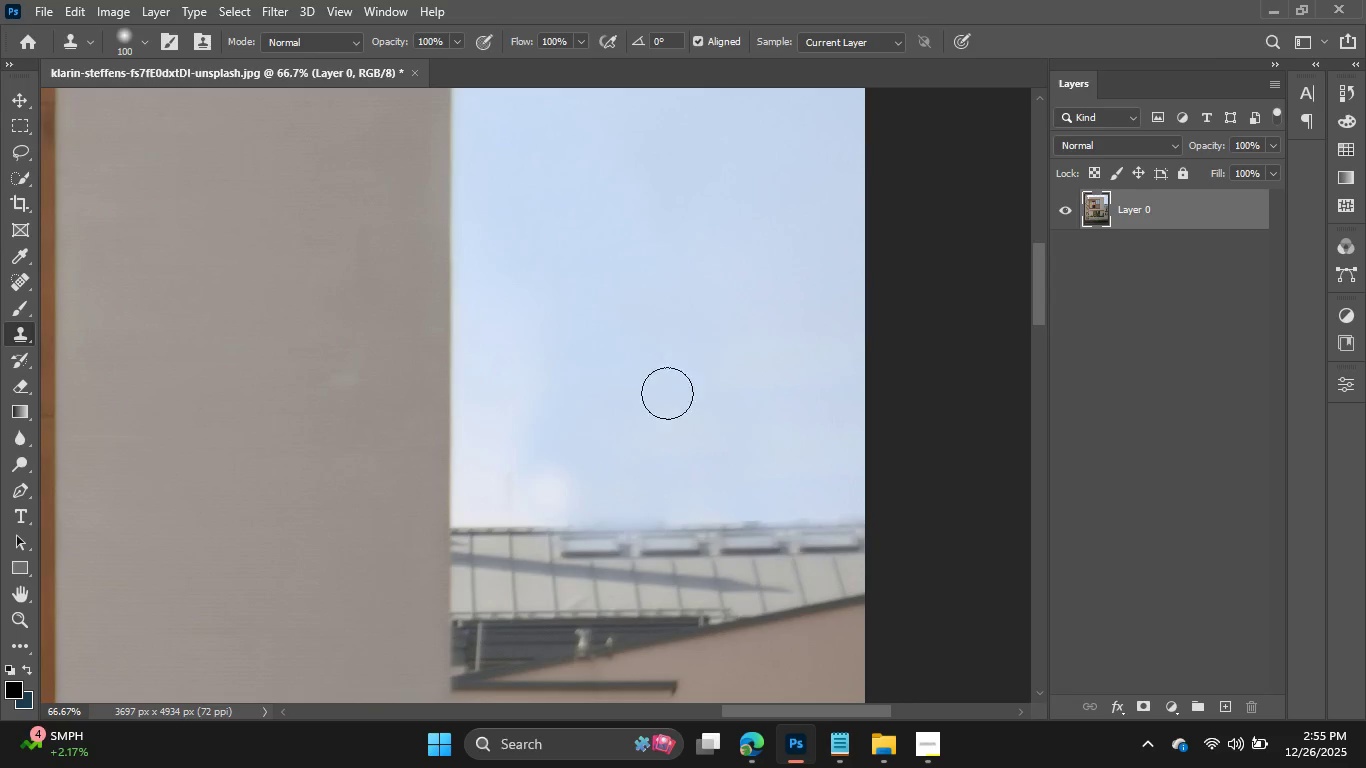 
key(Control+Z)
 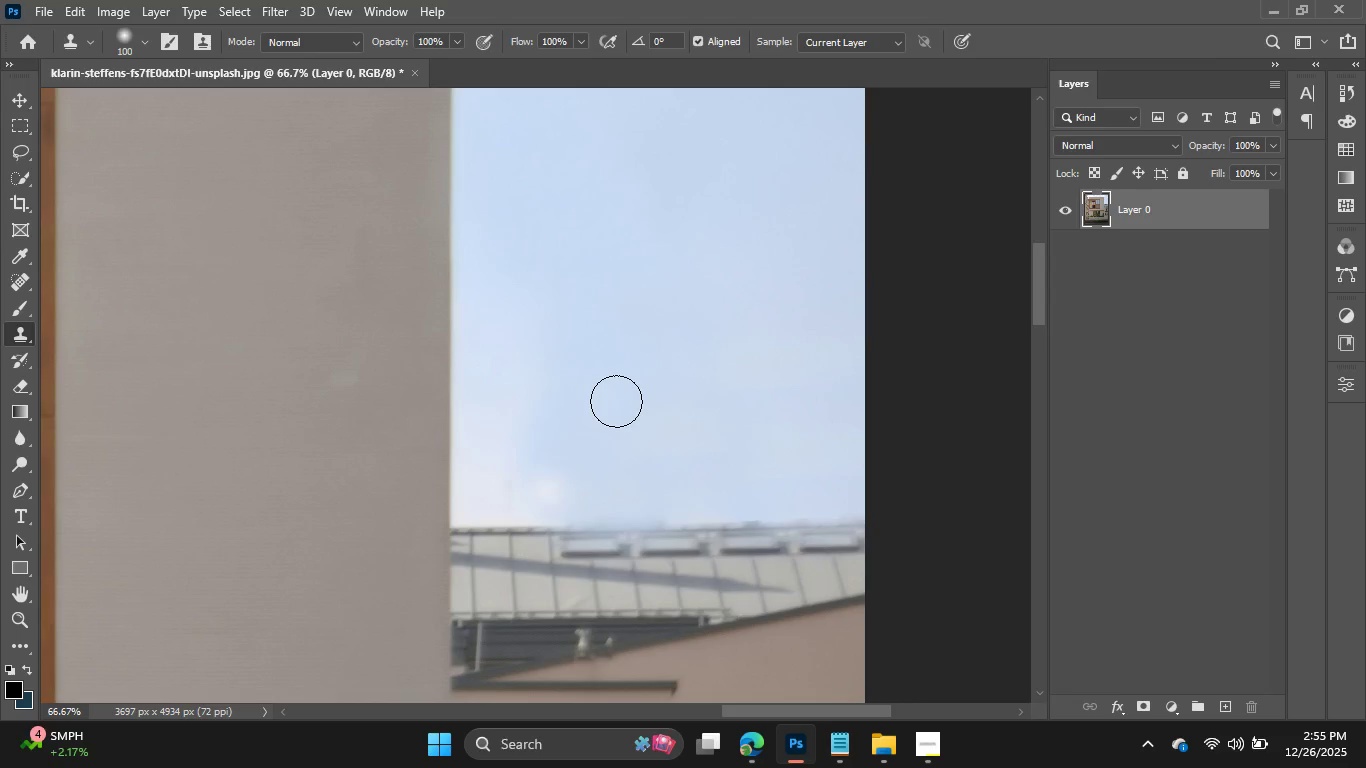 
hold_key(key=AltLeft, duration=1.06)
left_click_drag(start_coordinate=[483, 487], to_coordinate=[522, 487])
 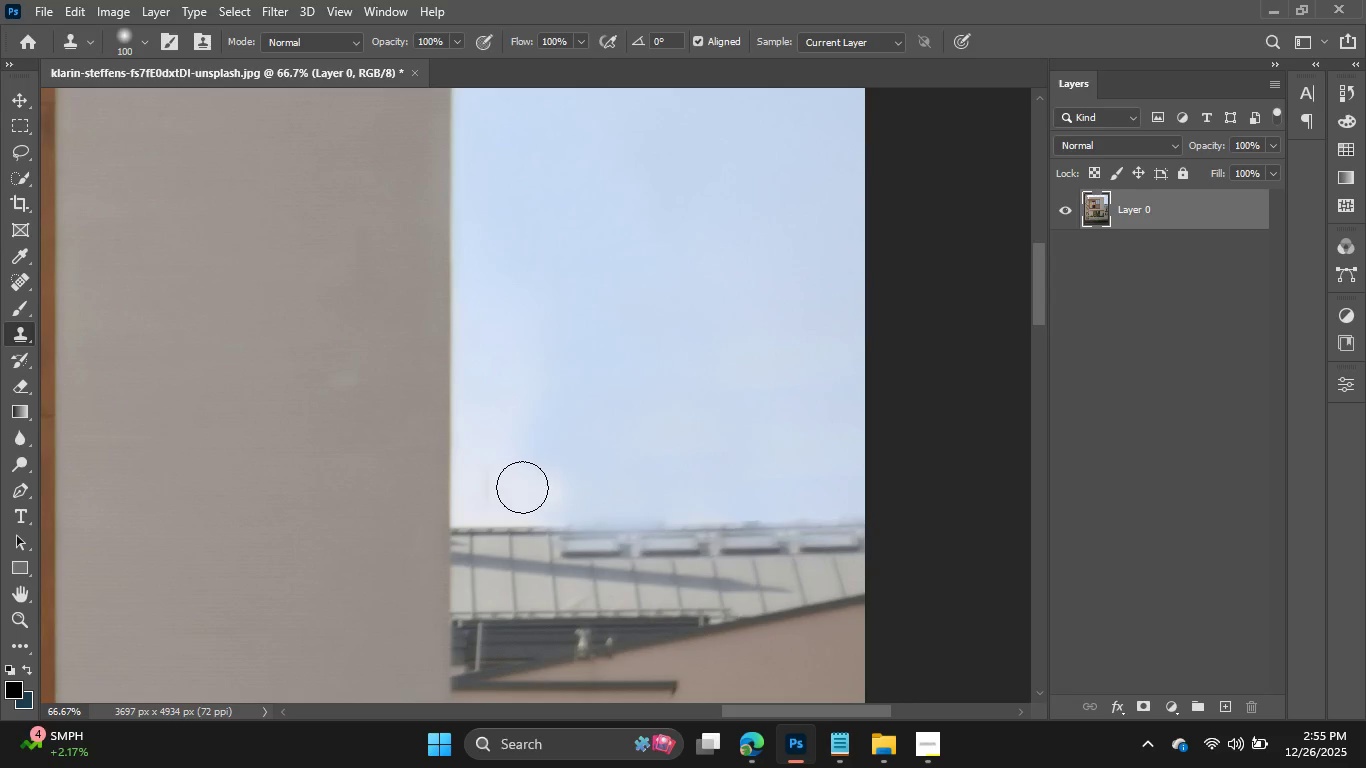 
left_click([522, 487])
 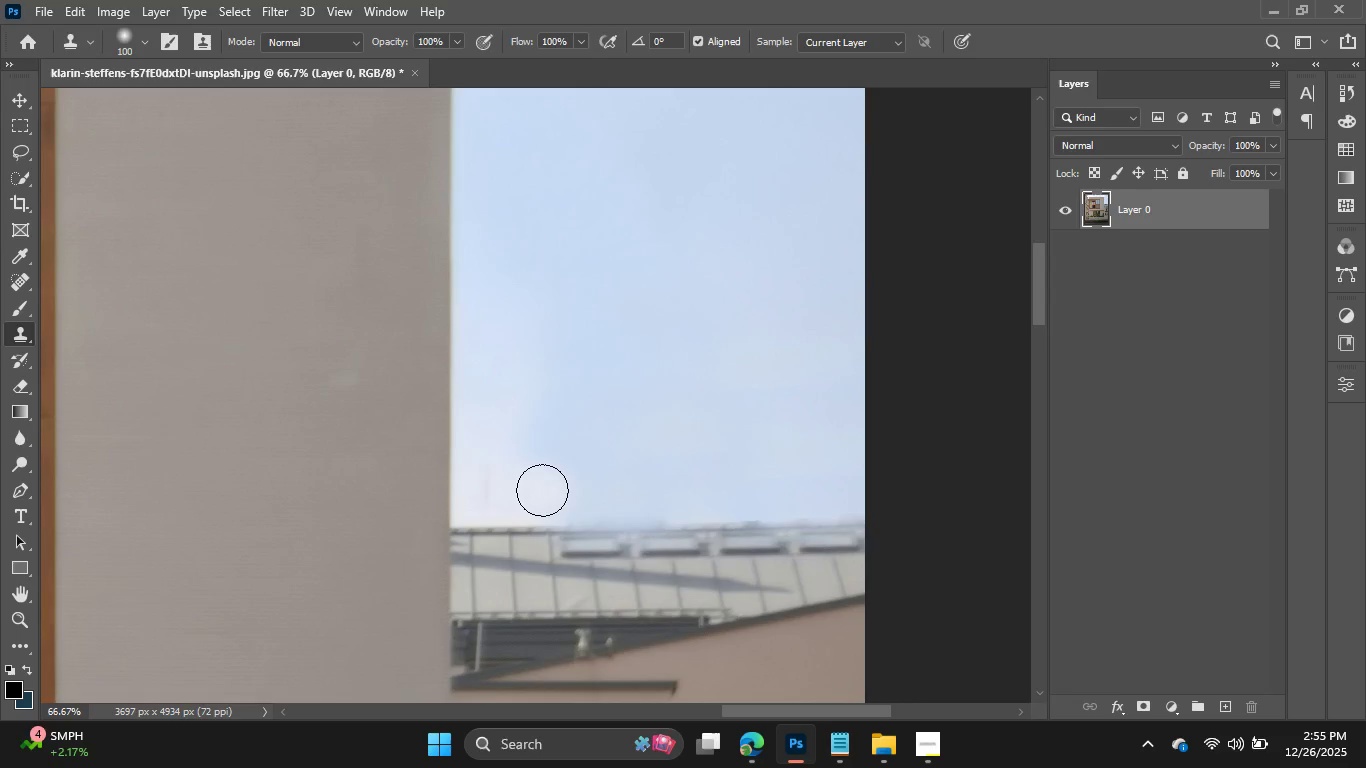 
left_click([542, 490])
 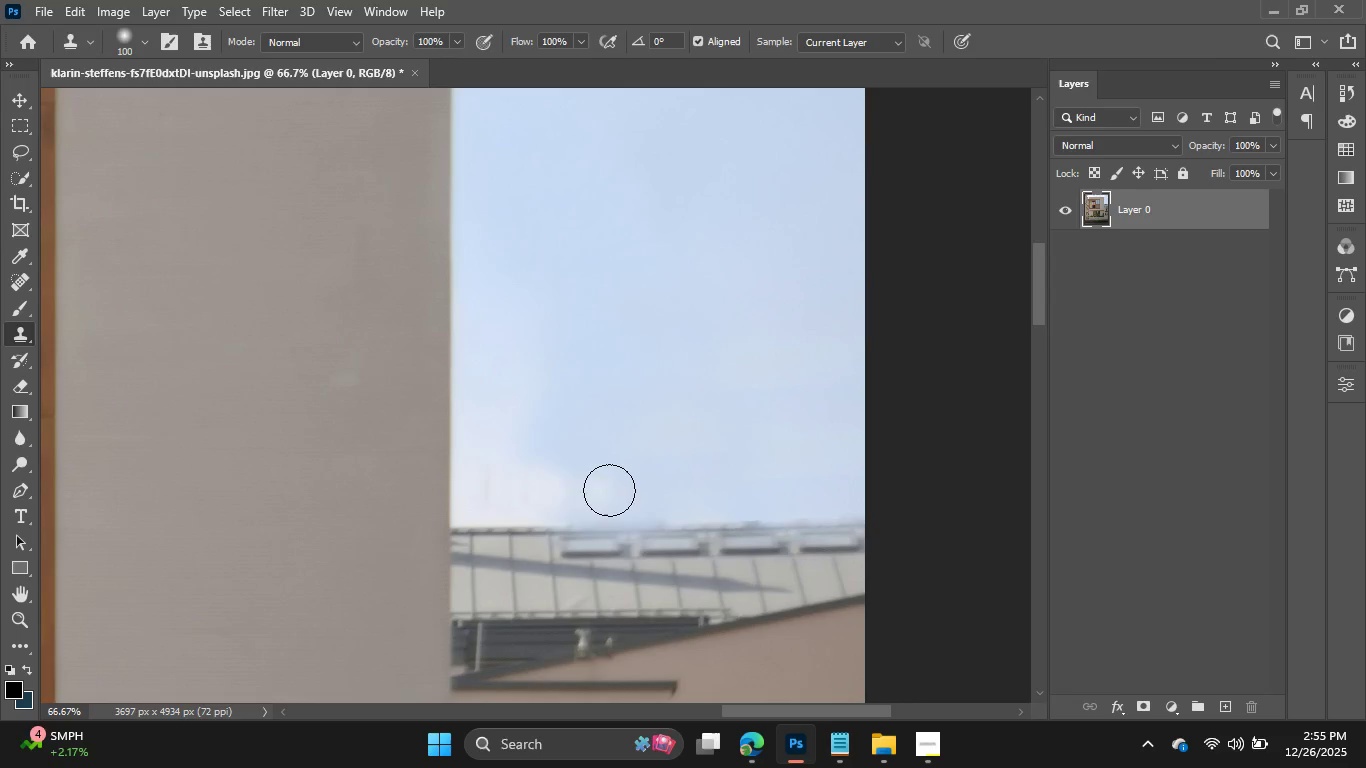 
hold_key(key=AltLeft, duration=1.5)
left_click([514, 491])
 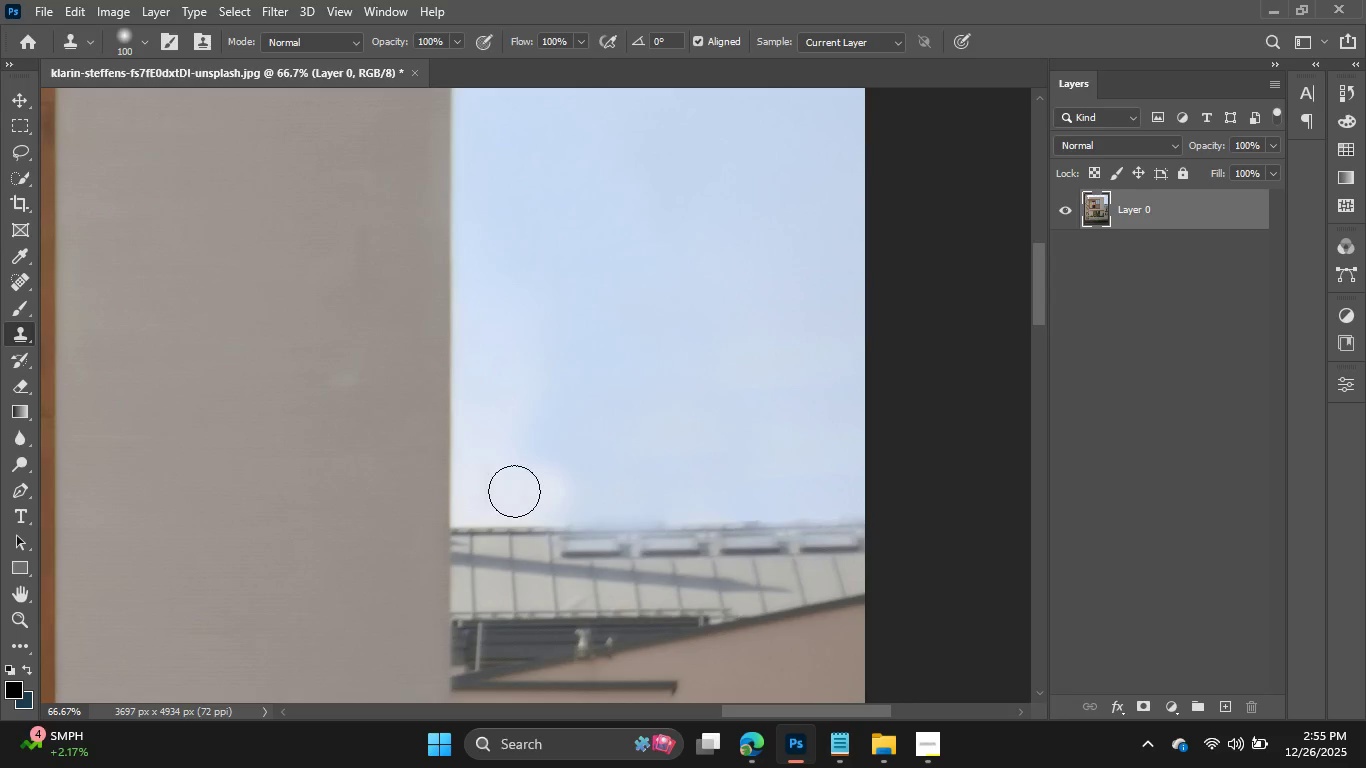 
key(Alt+AltLeft)
 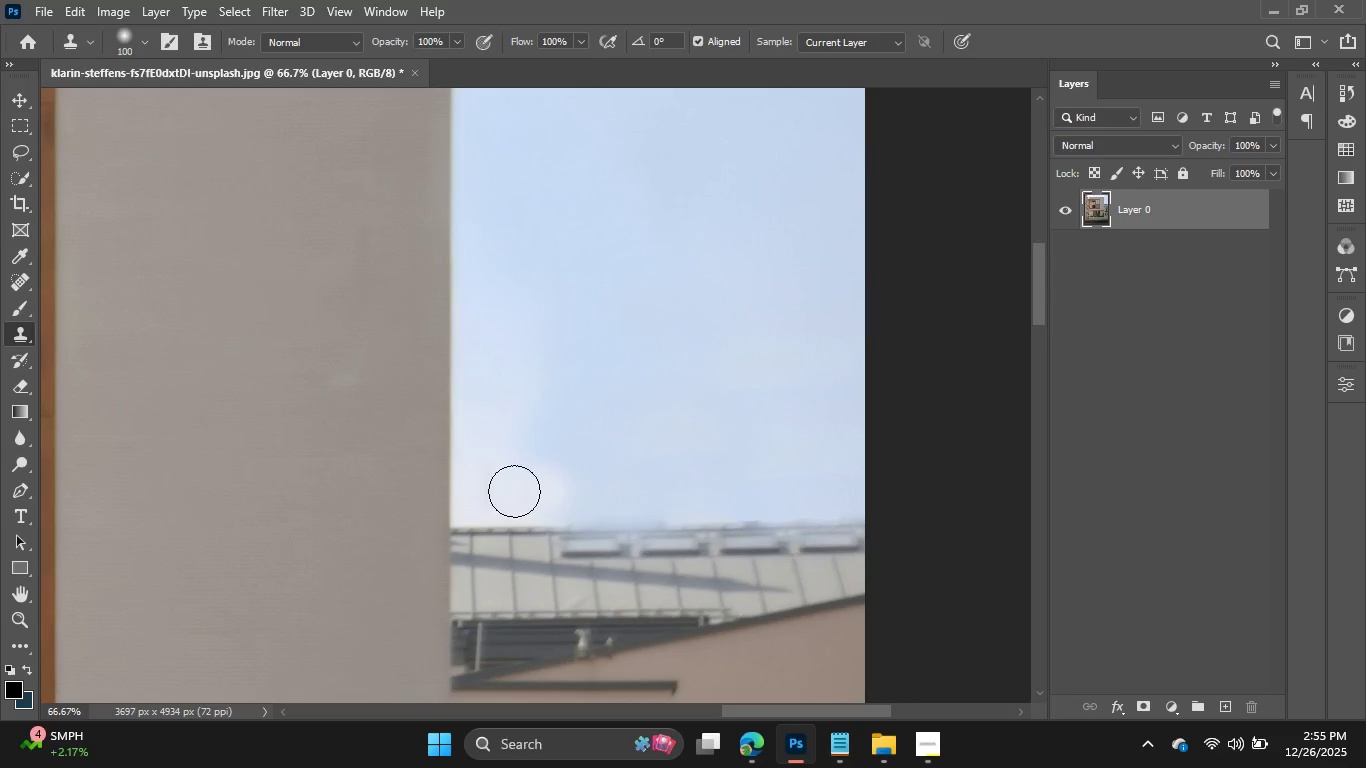 
key(Alt+AltLeft)
 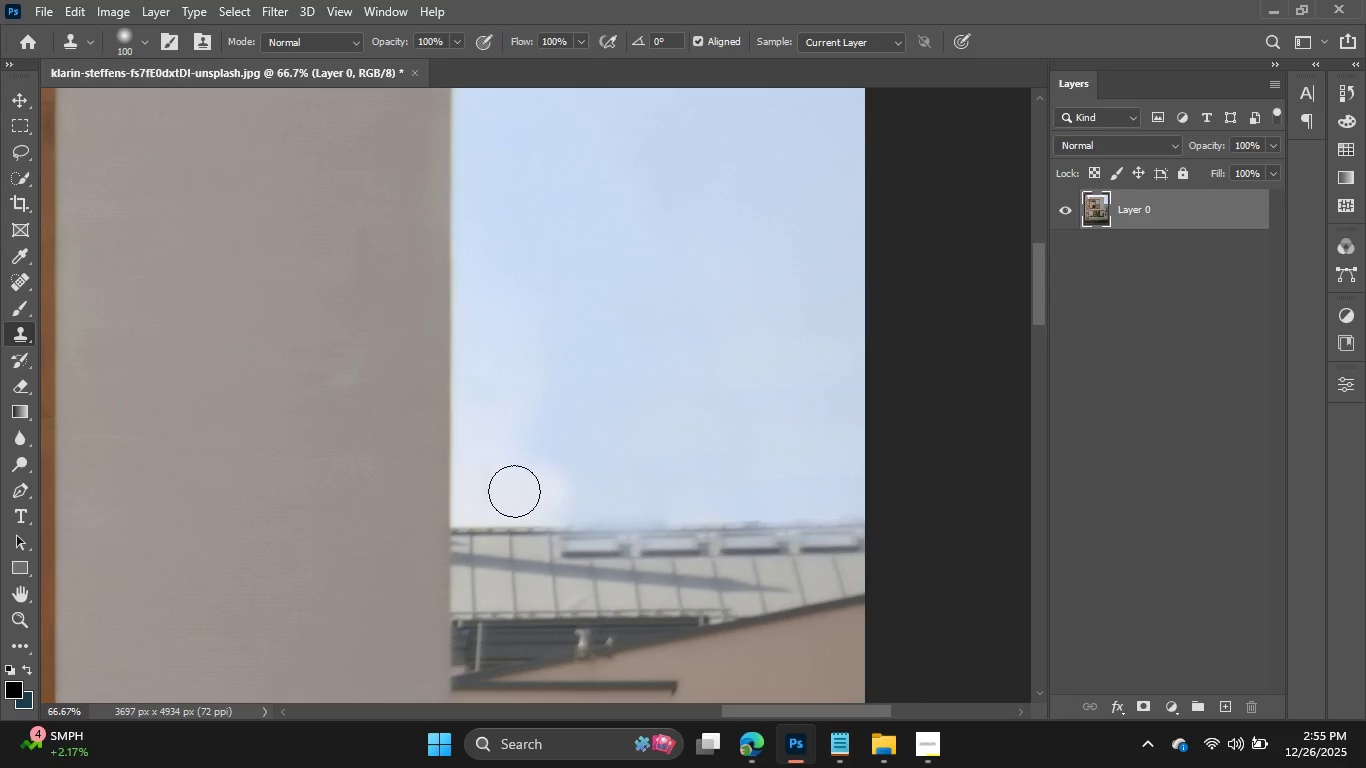 
key(Alt+AltLeft)
 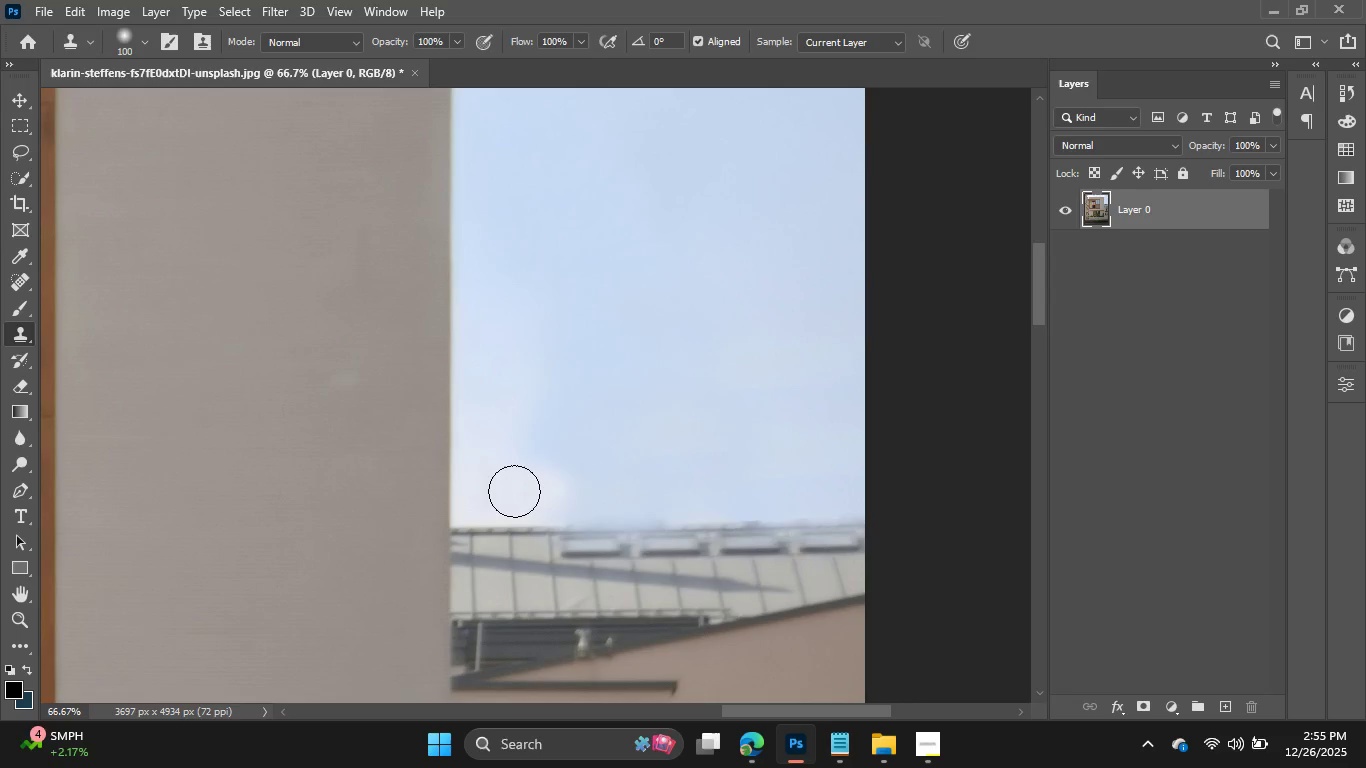 
key(Alt+AltLeft)
 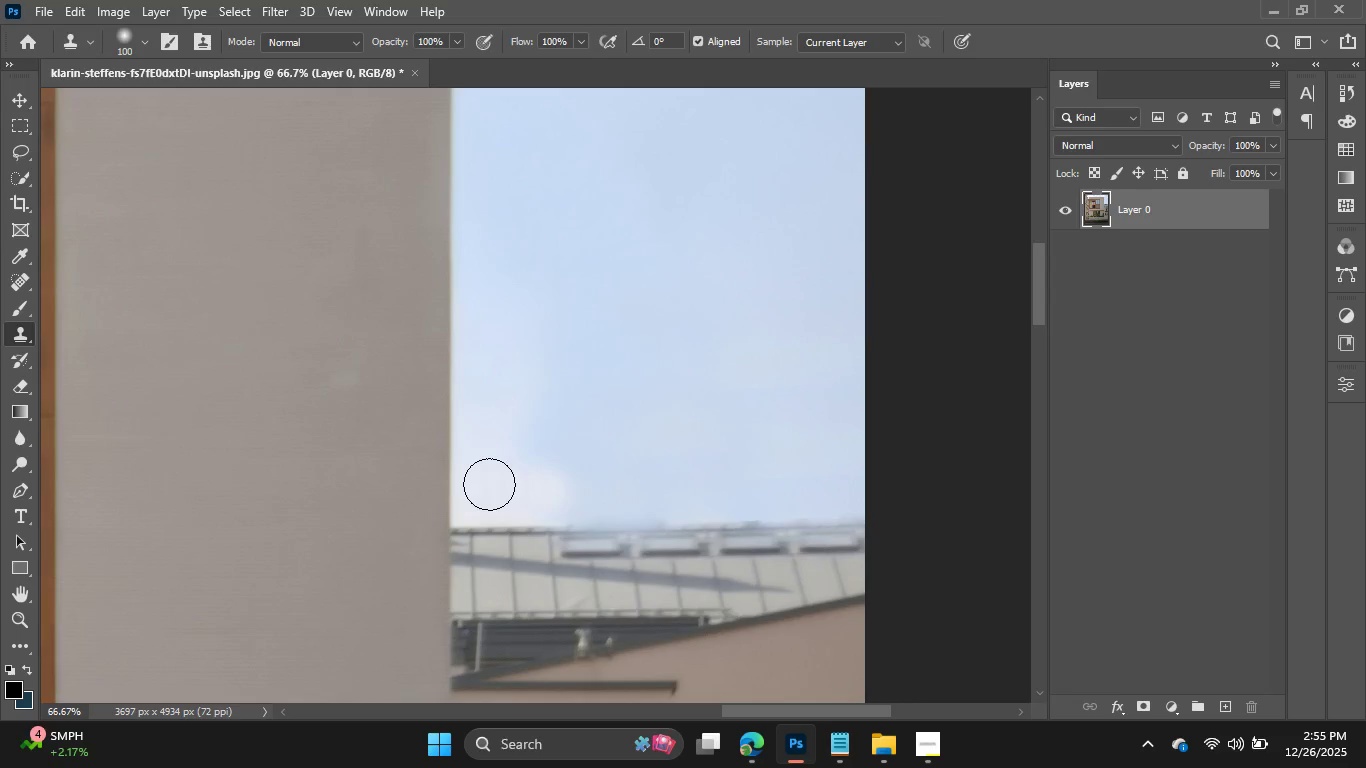 
left_click([489, 484])
 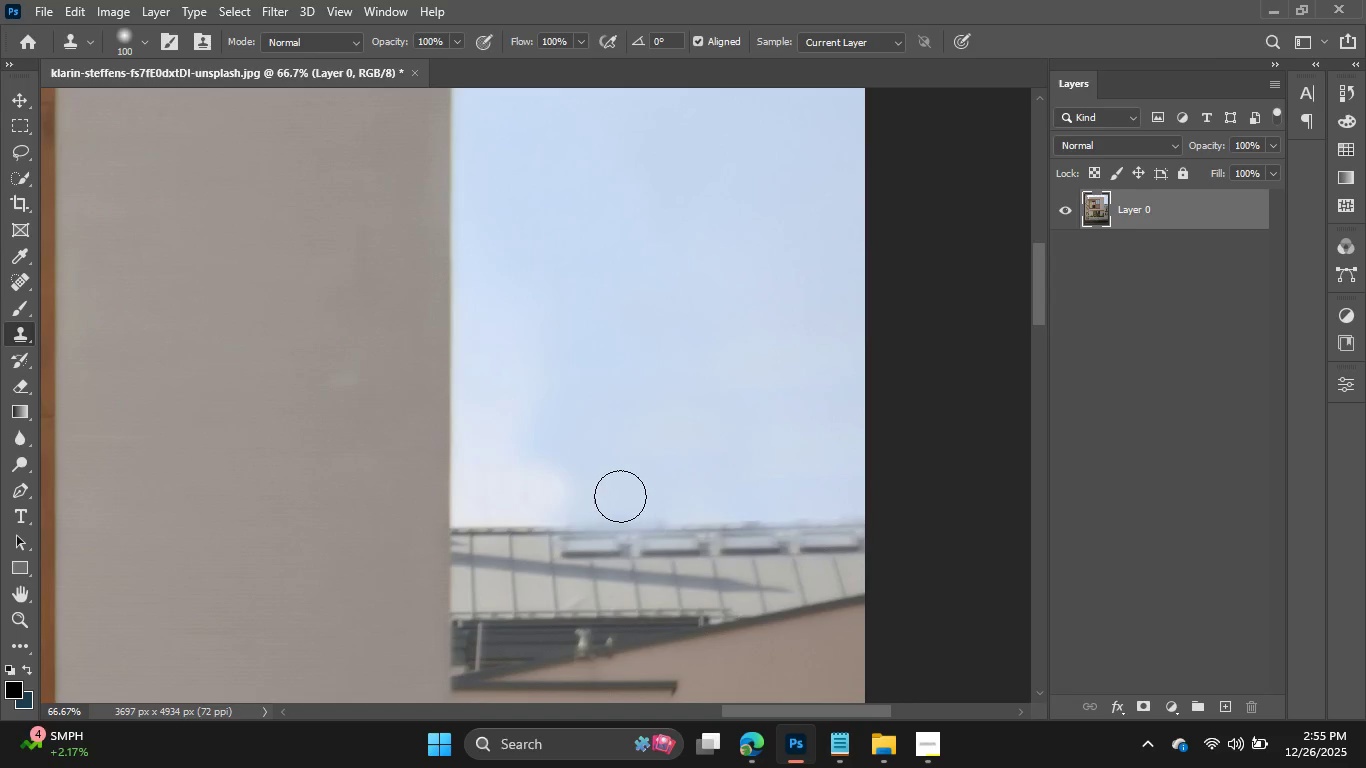 
hold_key(key=AltLeft, duration=1.12)
 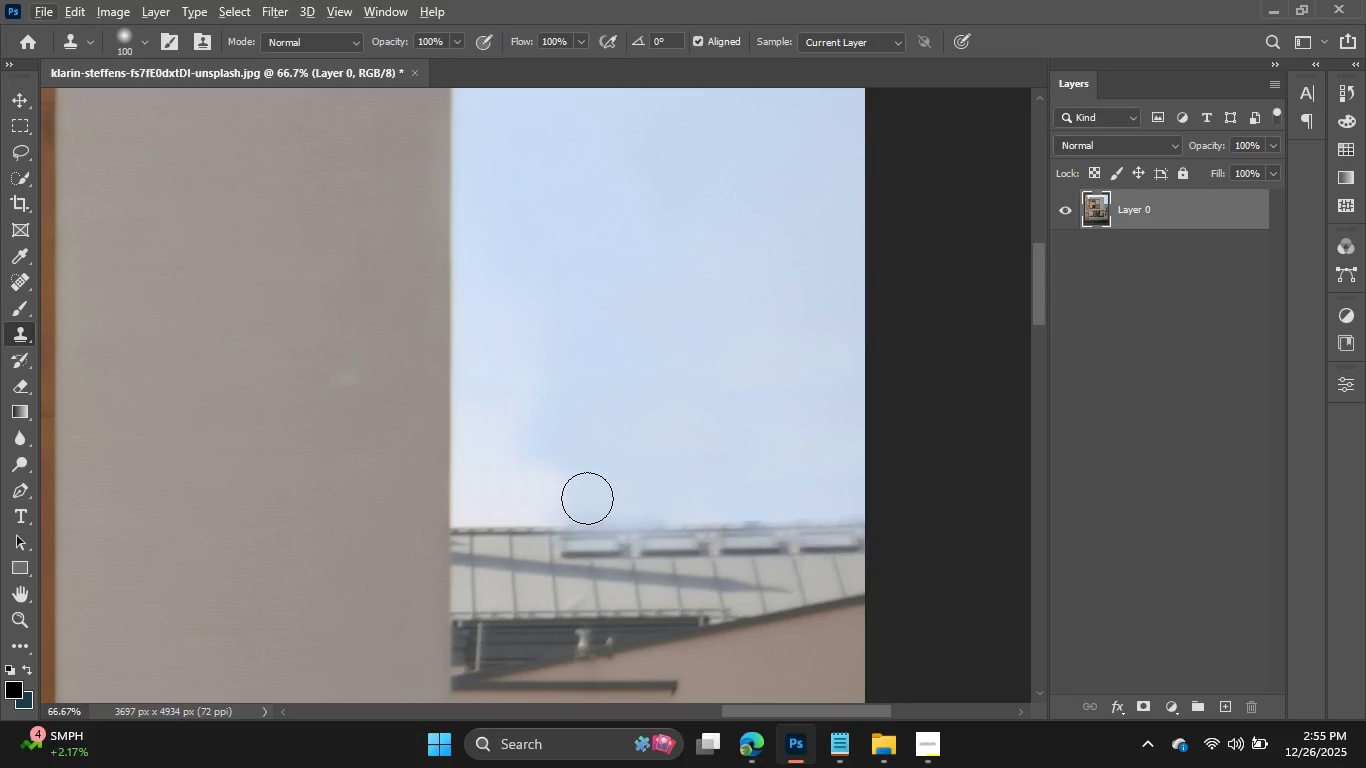 
hold_key(key=AltLeft, duration=1.52)
 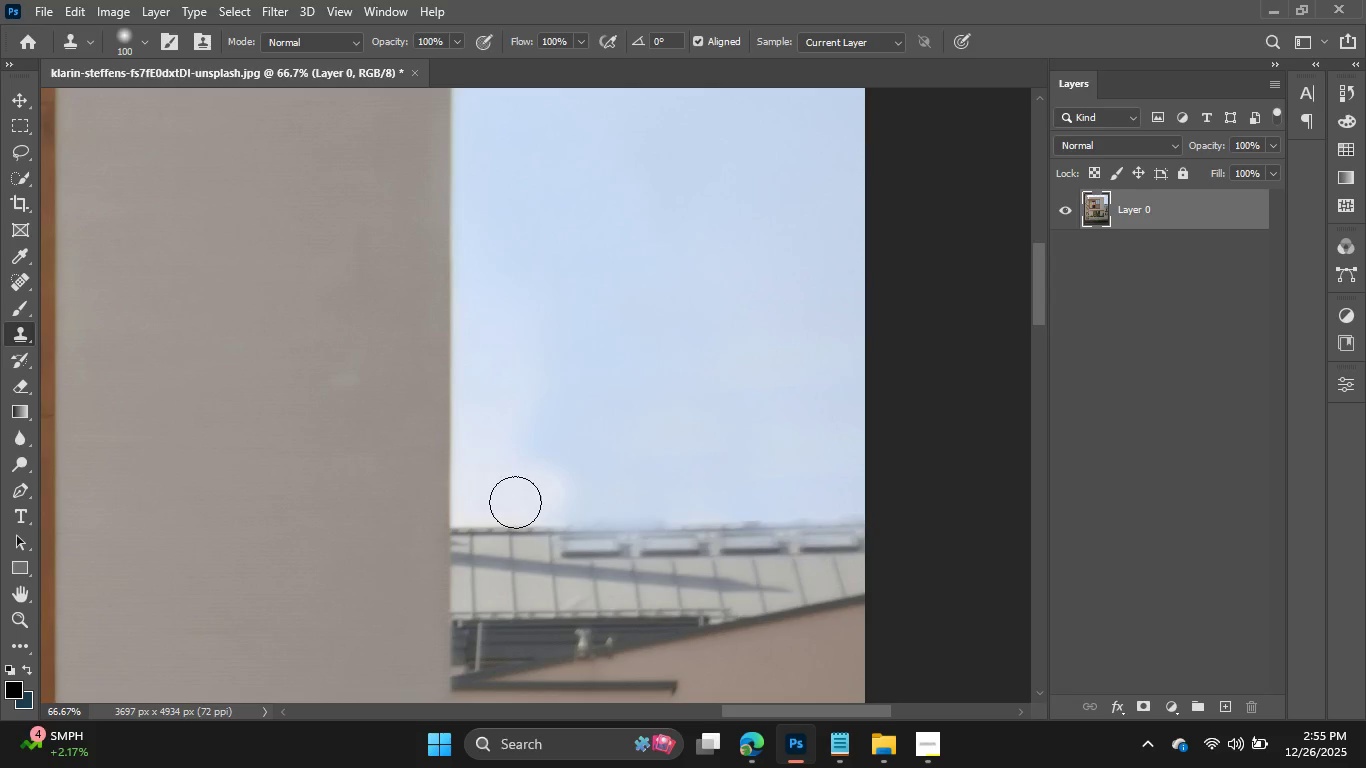 
hold_key(key=AltLeft, duration=0.7)
left_click([515, 502])
 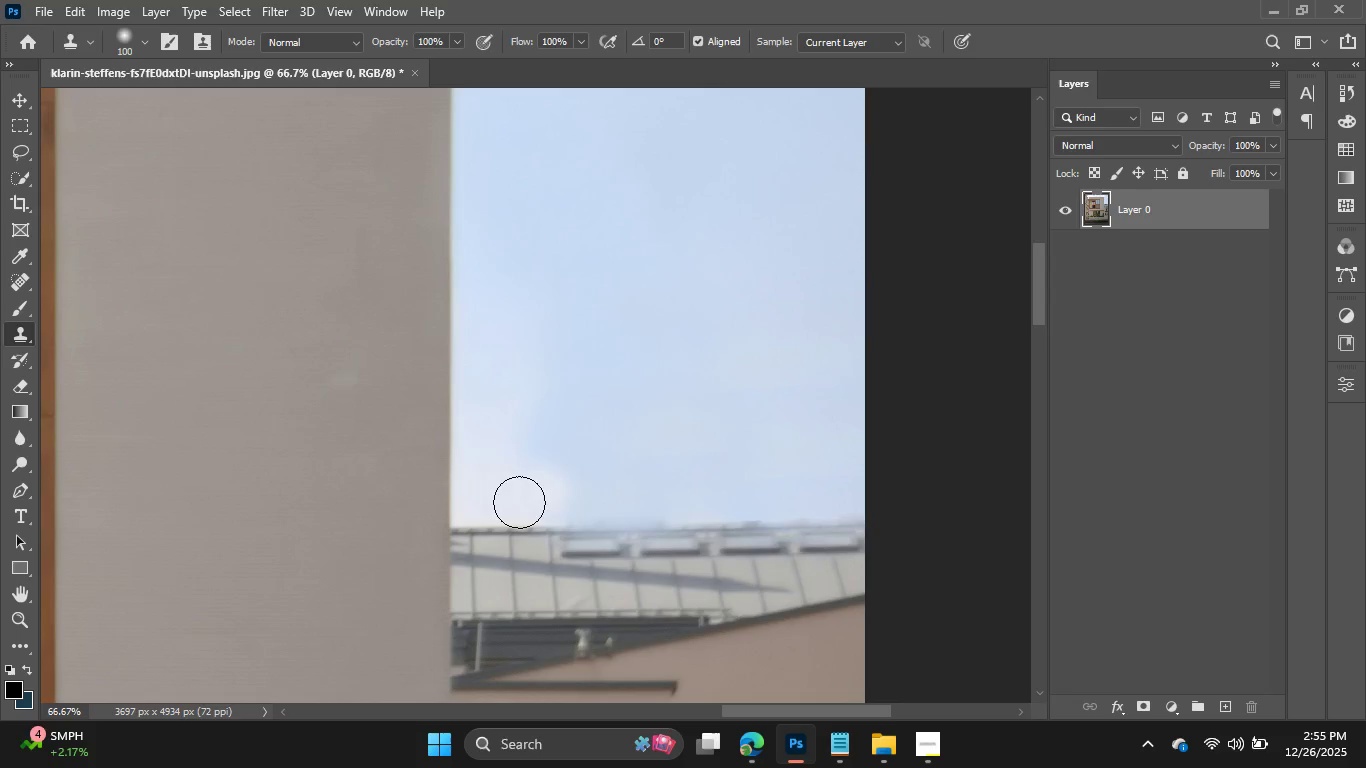 
wait(6.14)
 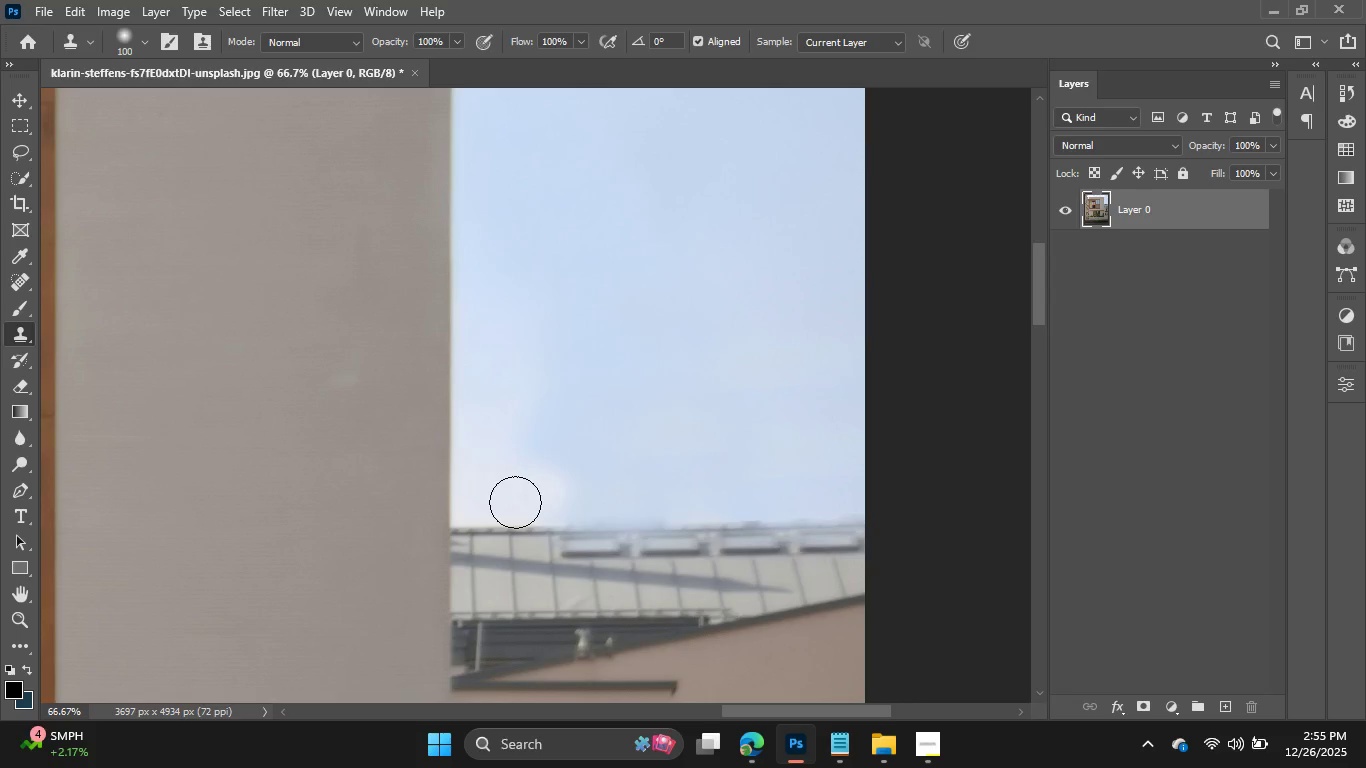 
left_click([584, 498])
 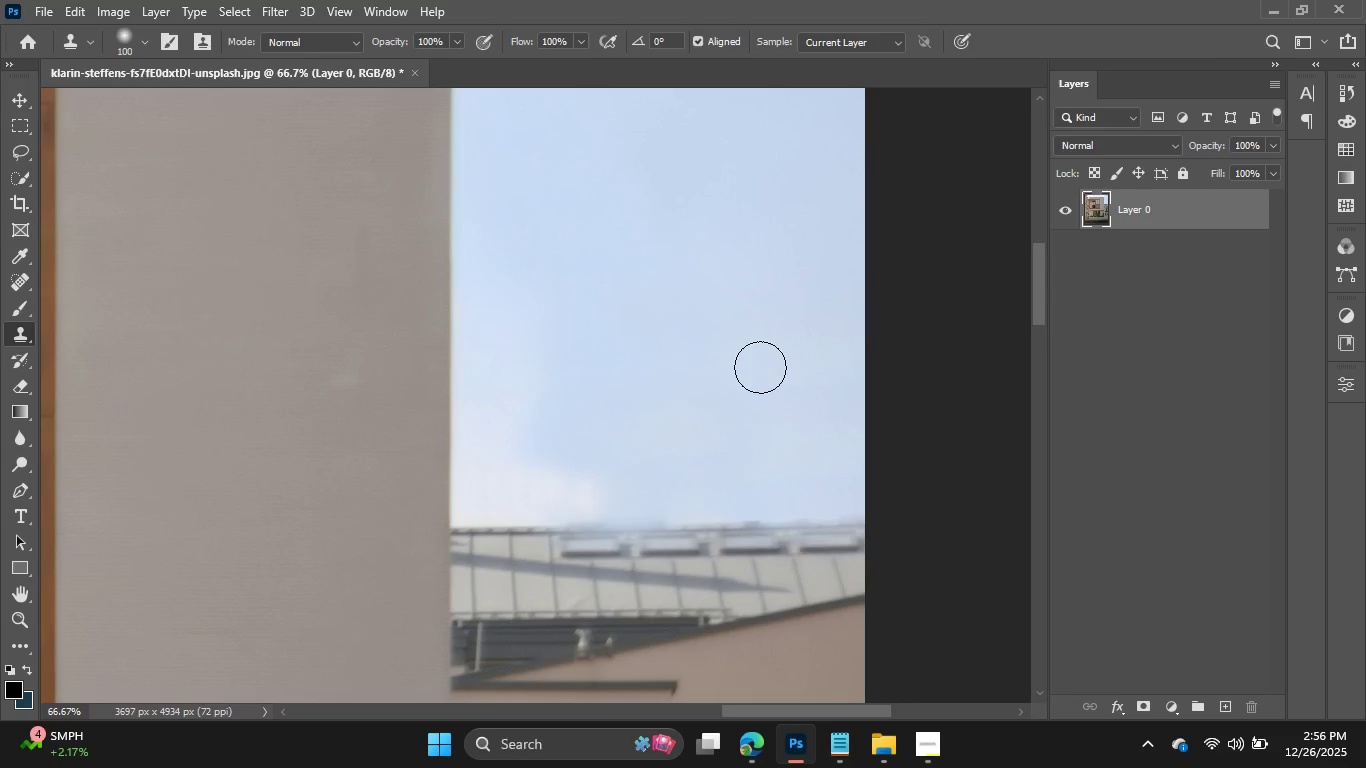 
wait(5.09)
 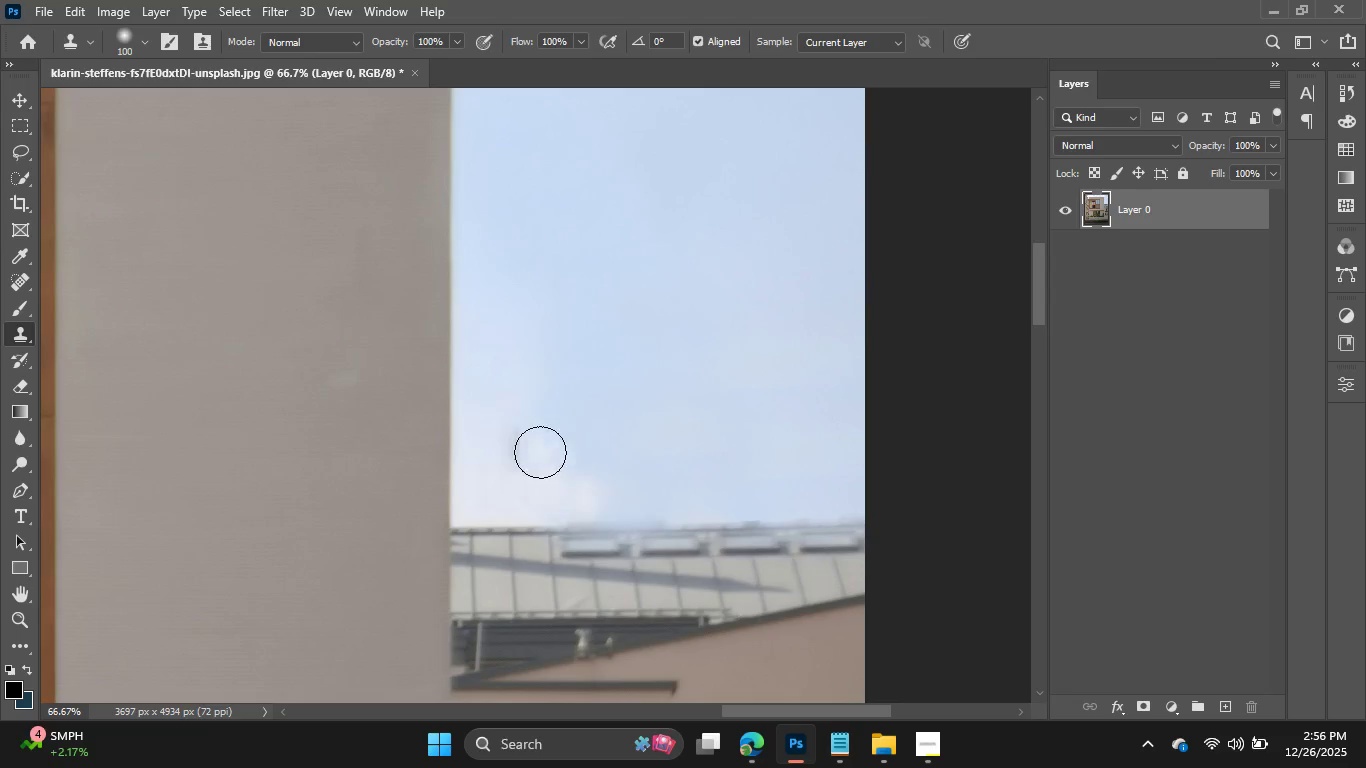 
left_click([21, 97])
 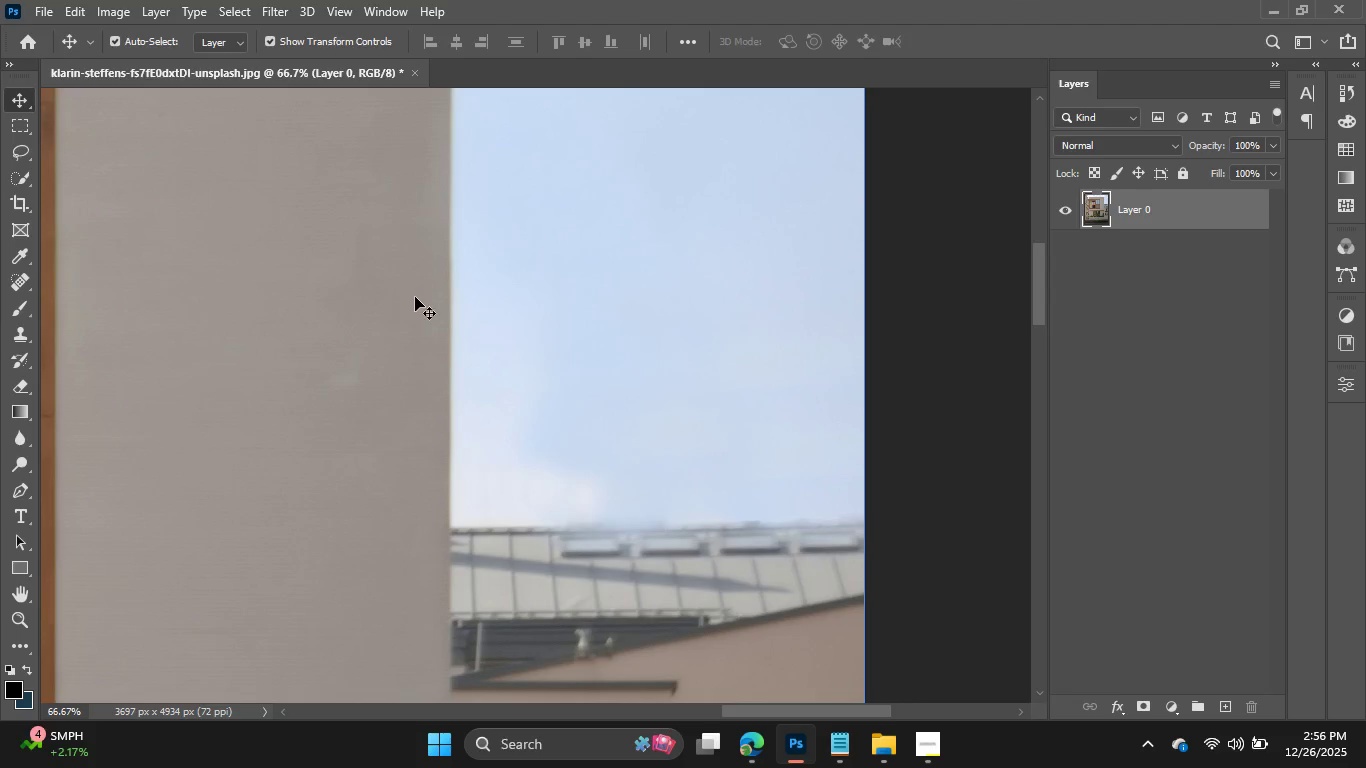 
key(Control+BracketLeft)
 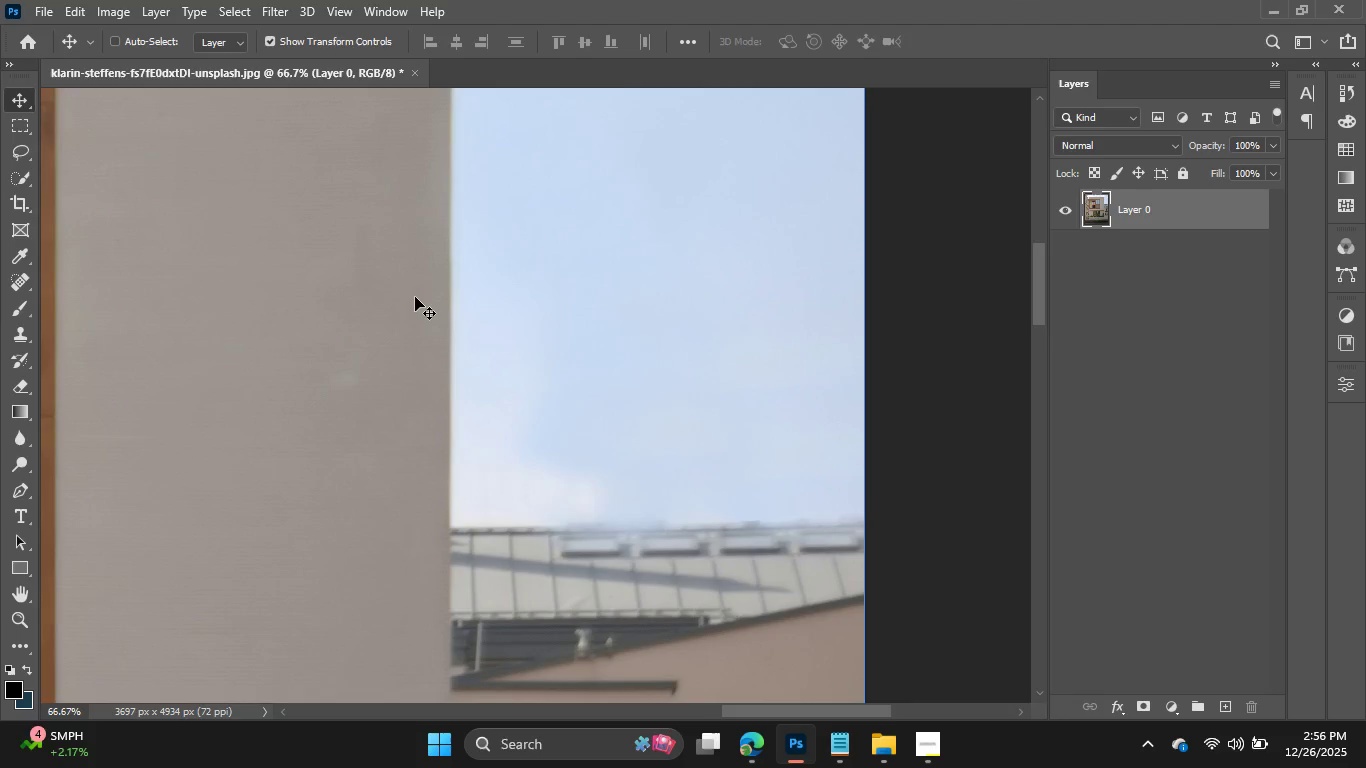 
key(Control+Minus)
 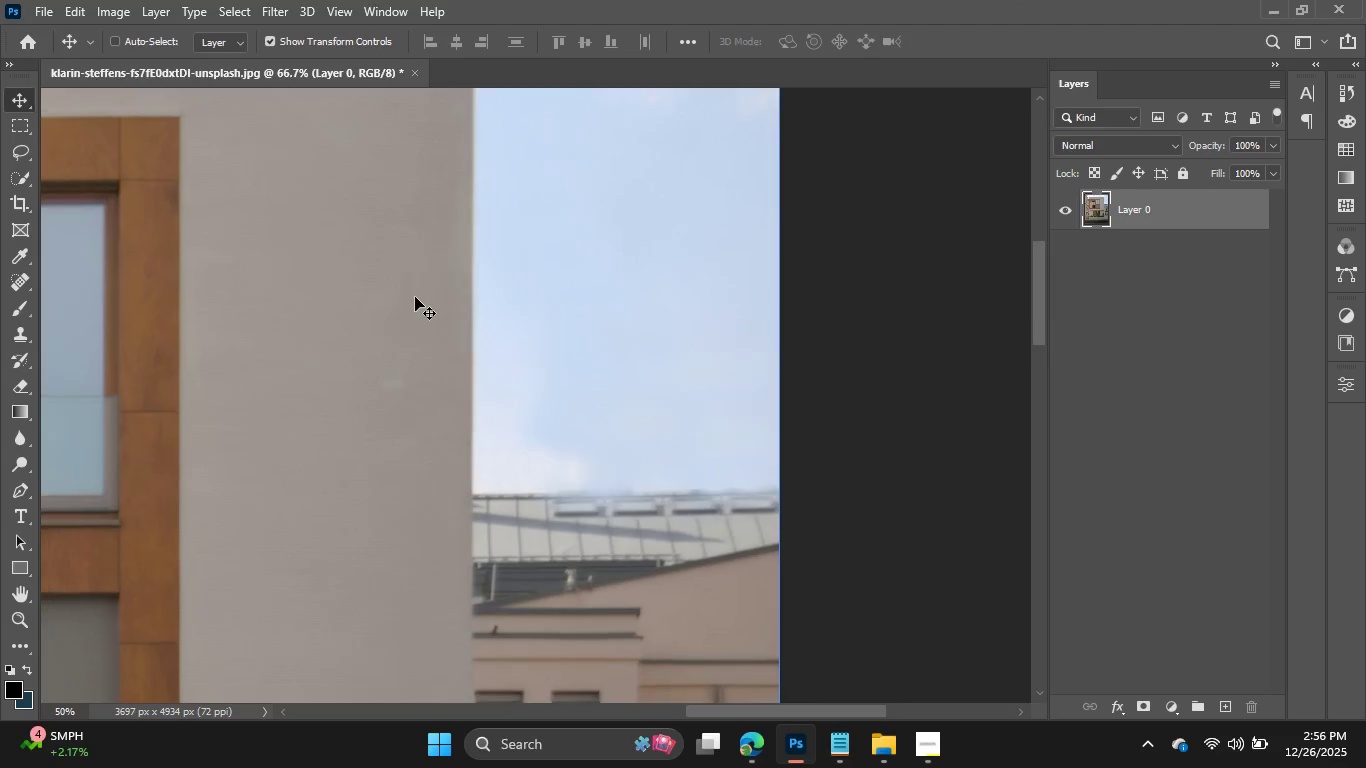 
key(Control+Minus)
 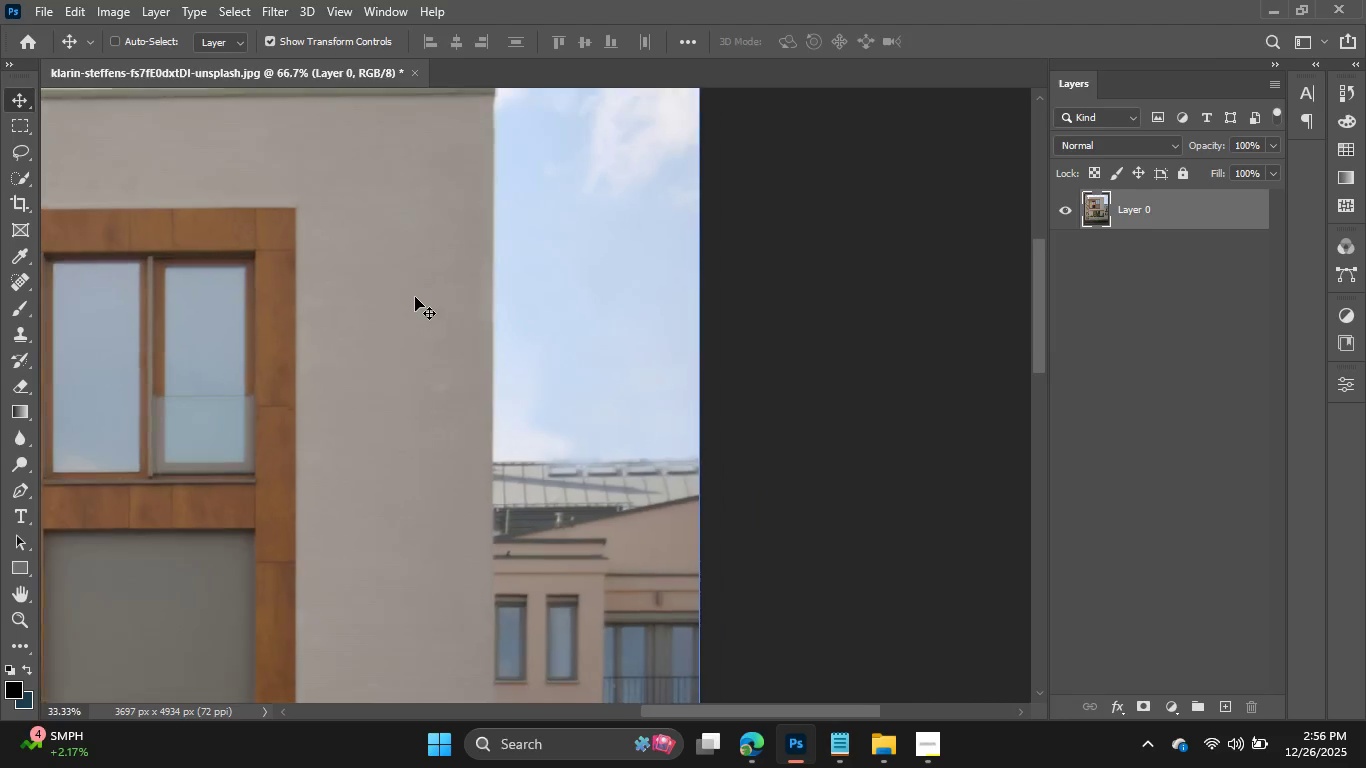 
key(Control+Minus)
 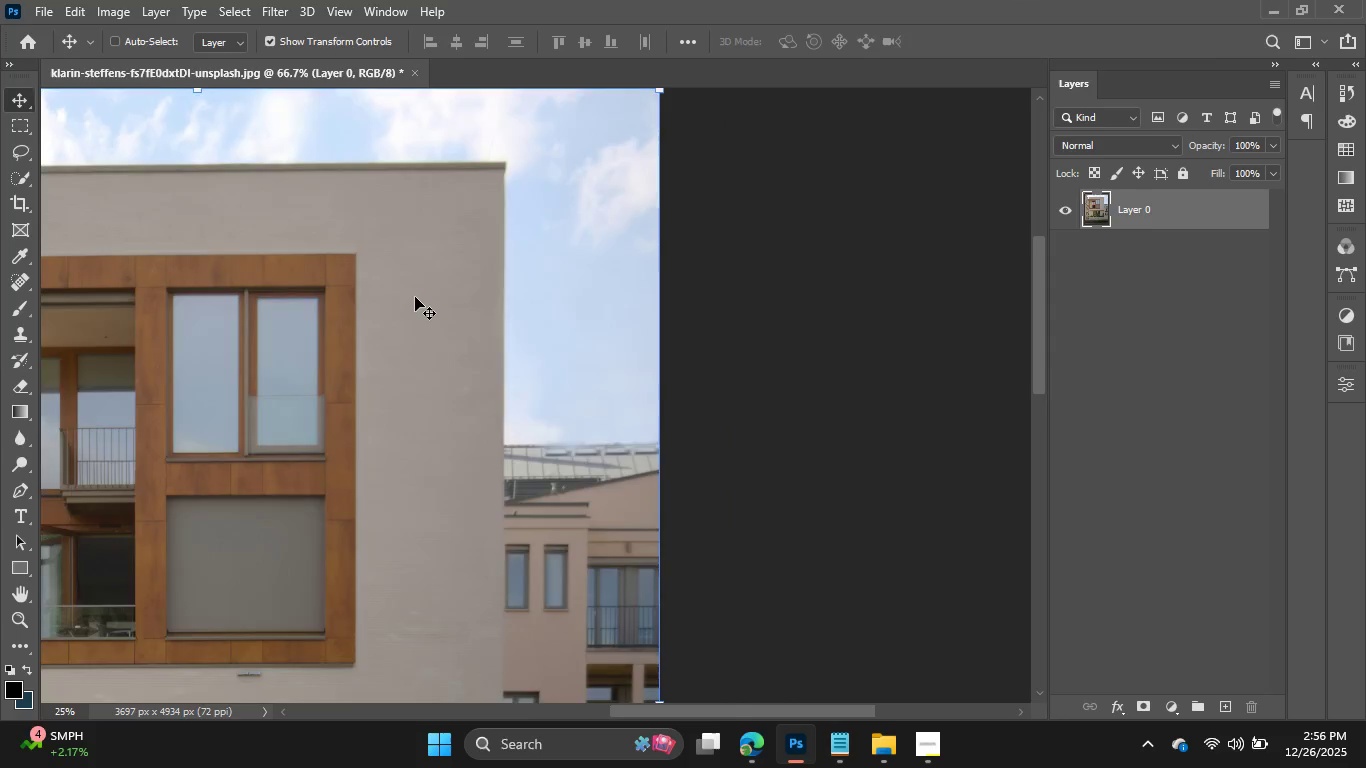 
key(Control+Minus)
 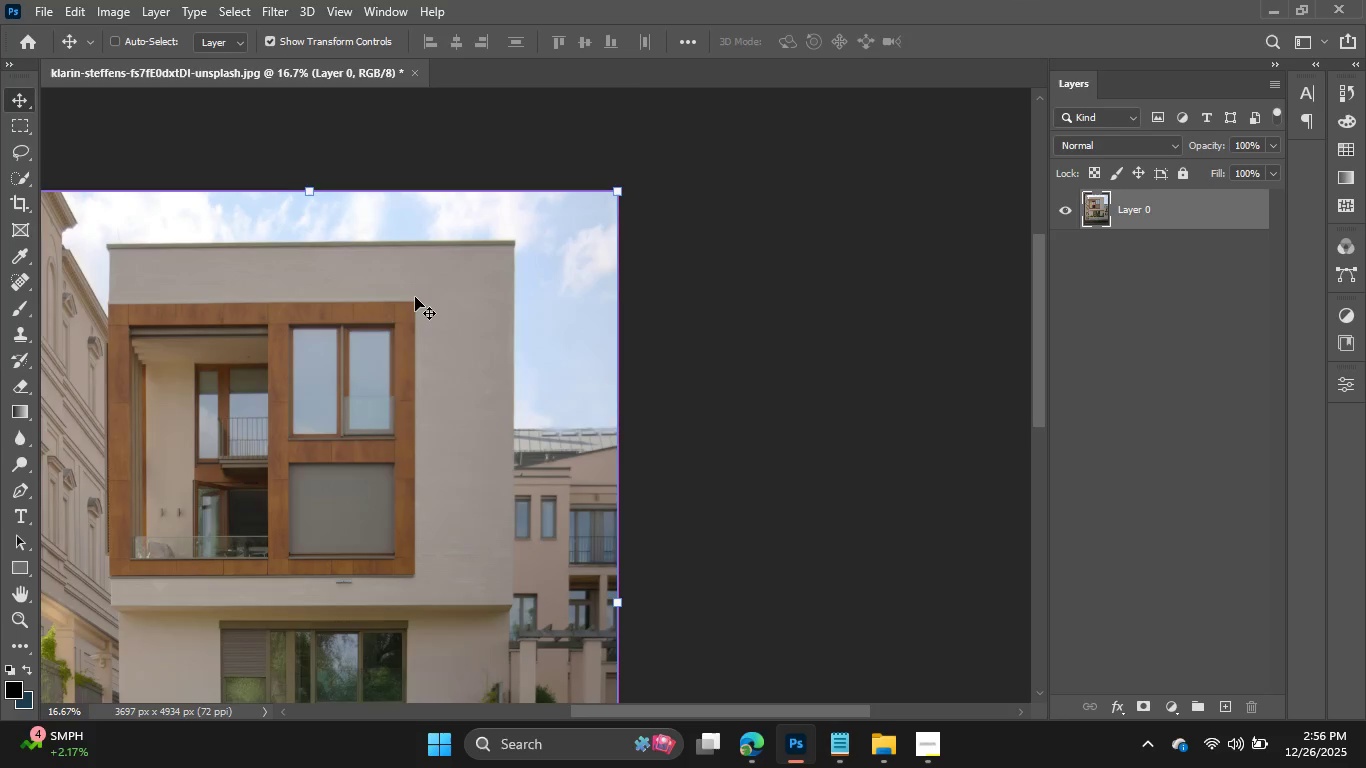 
key(Control+Minus)
 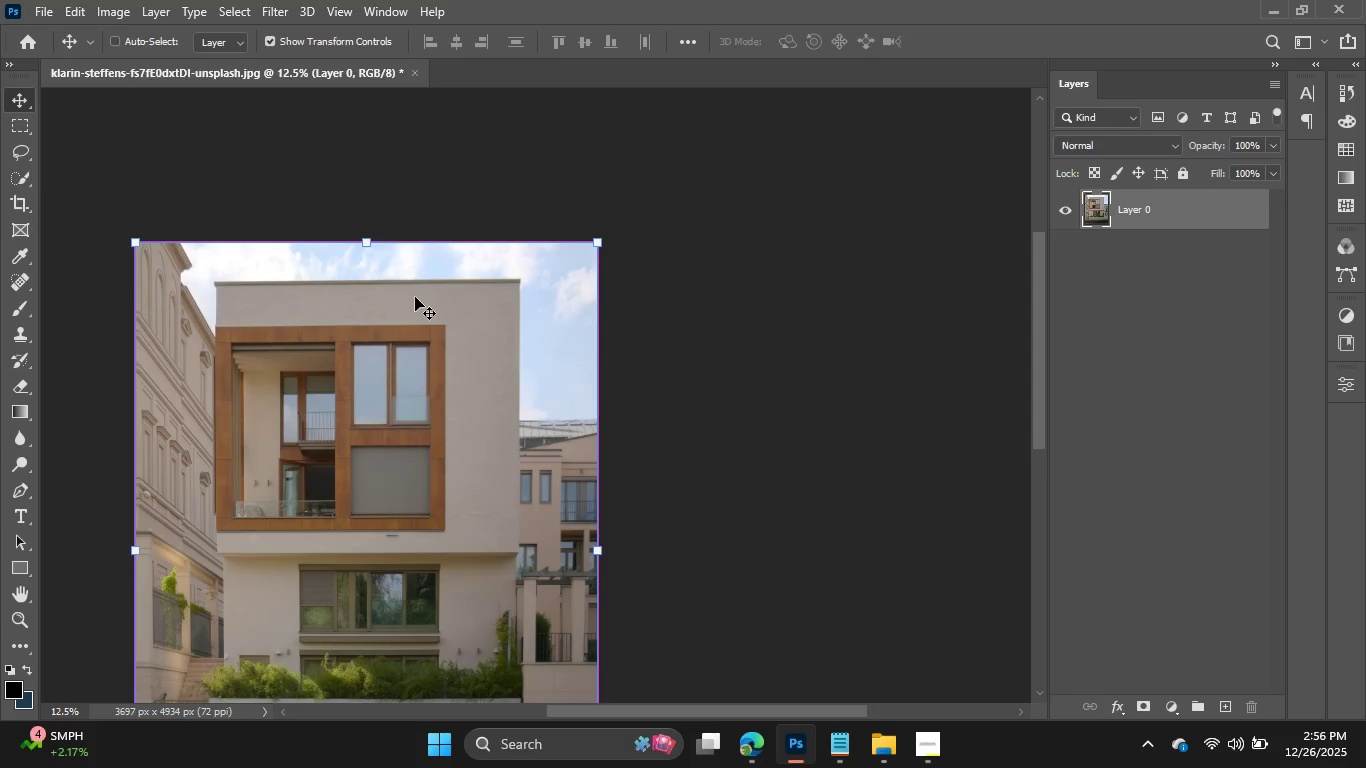 
key(Control+Minus)
 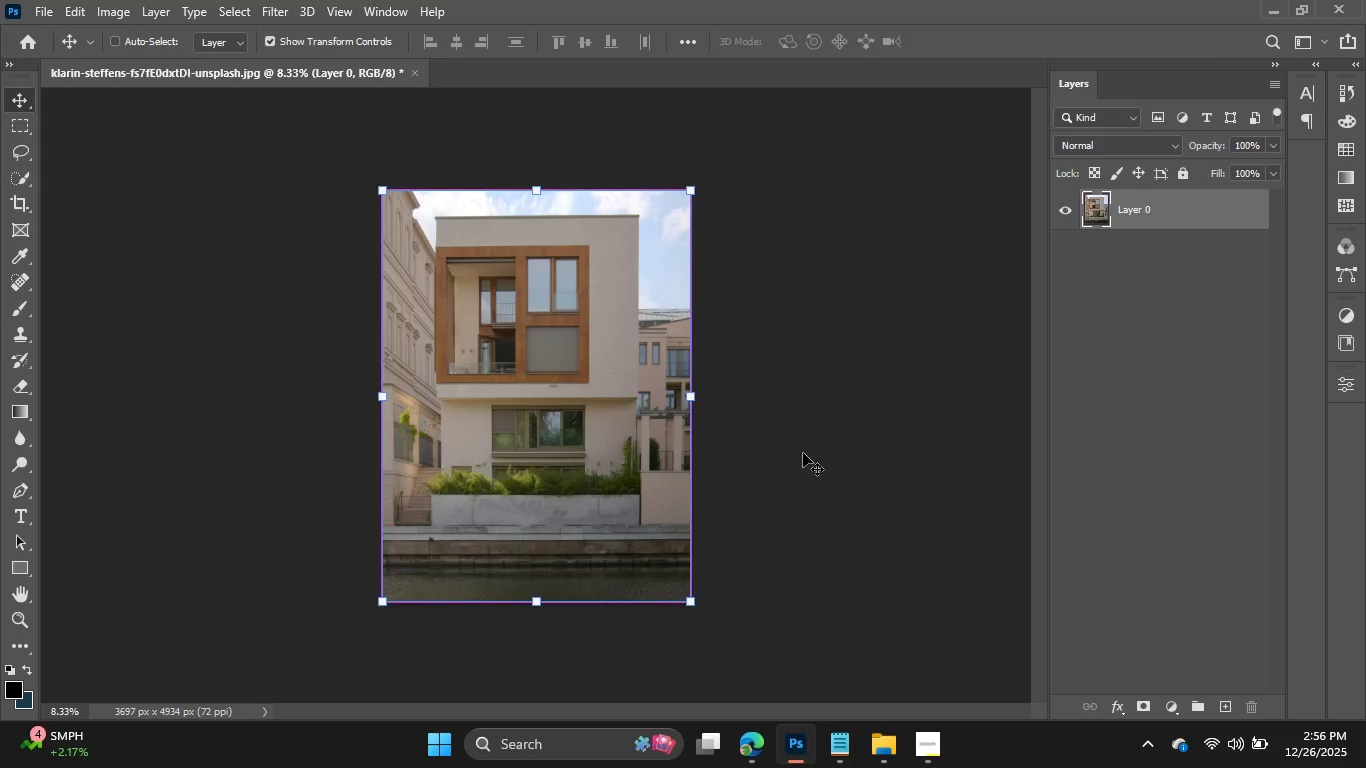 
left_click([845, 471])
 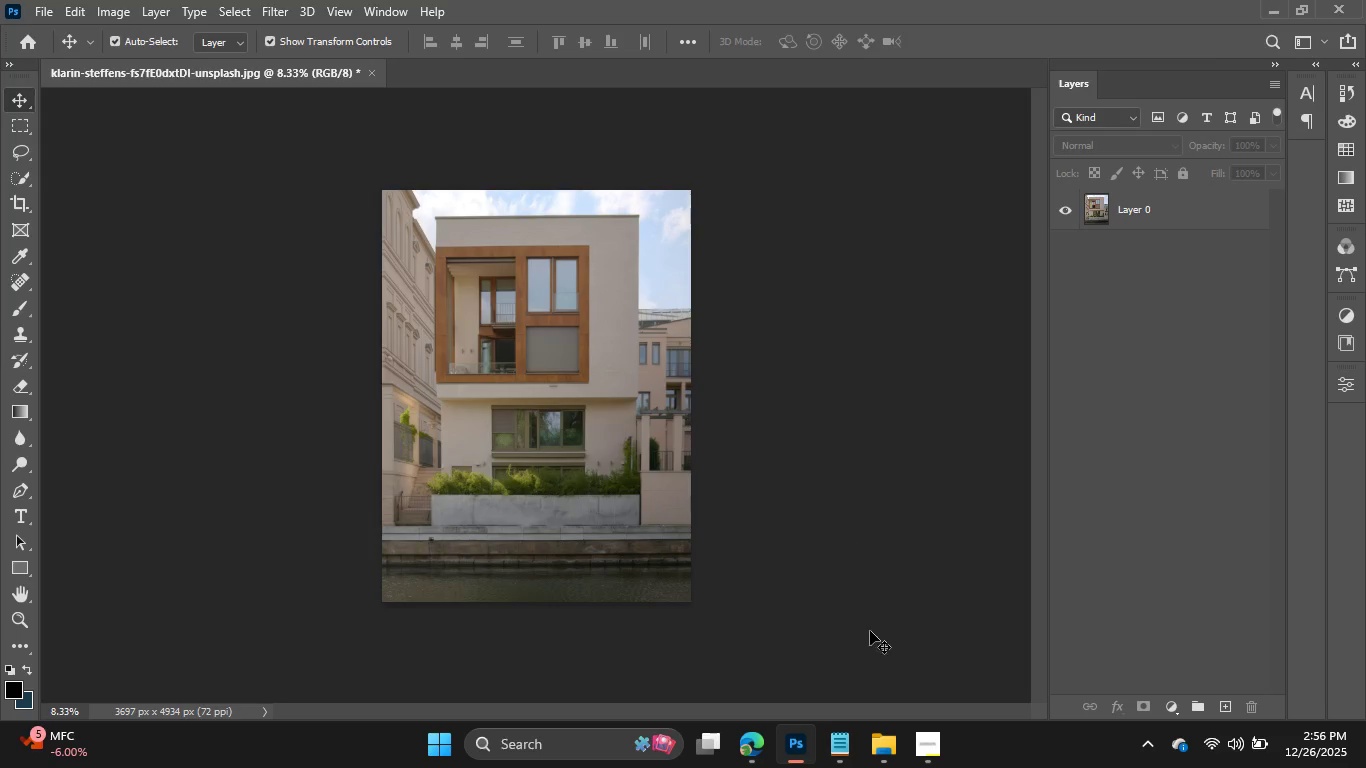 
left_click([920, 727])